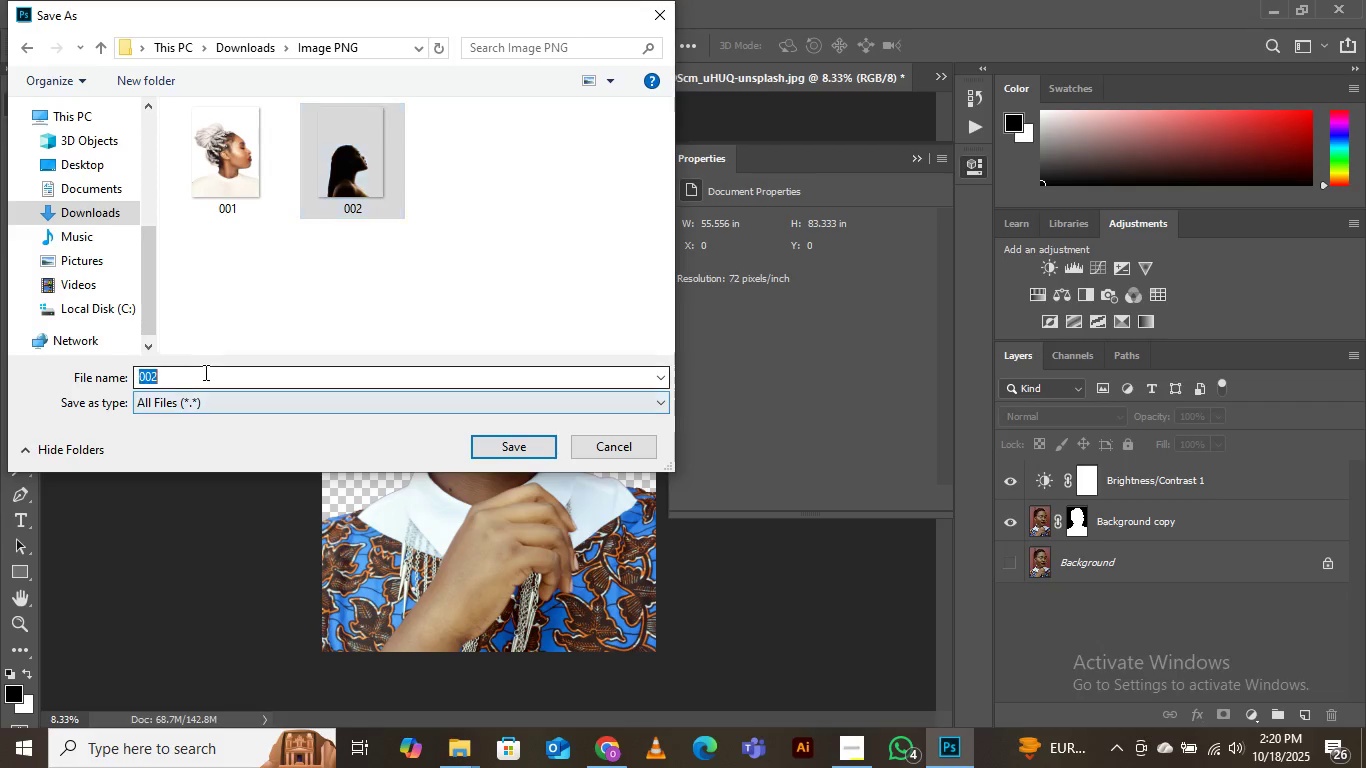 
left_click([204, 372])
 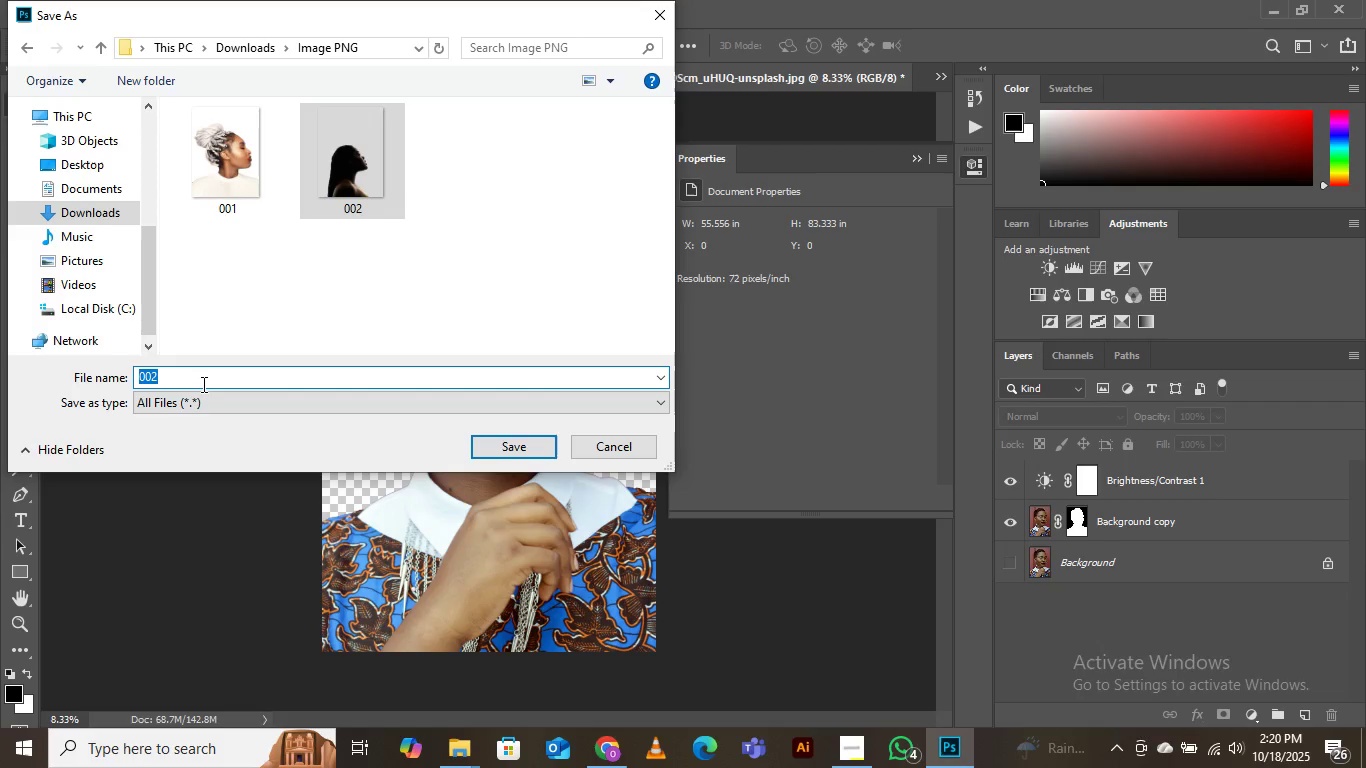 
key(ArrowRight)
 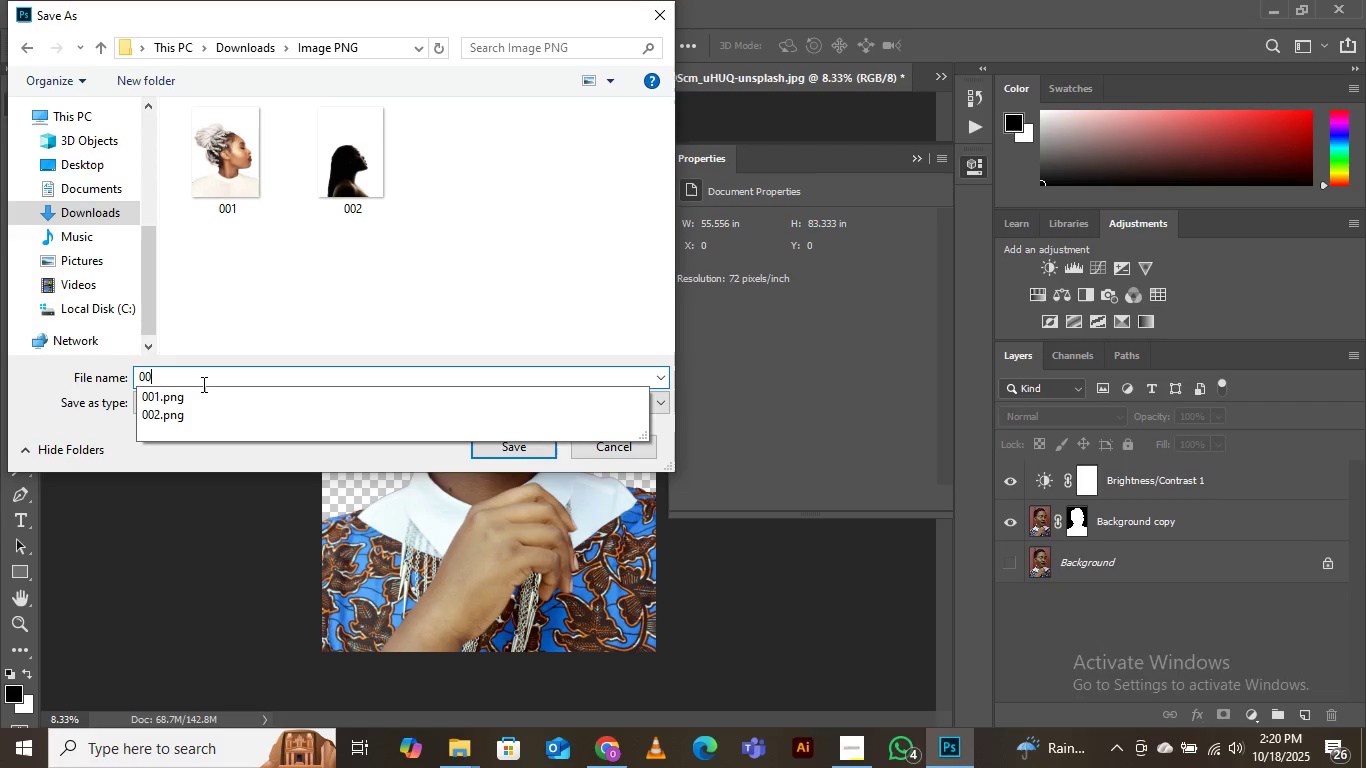 
key(Backspace)
 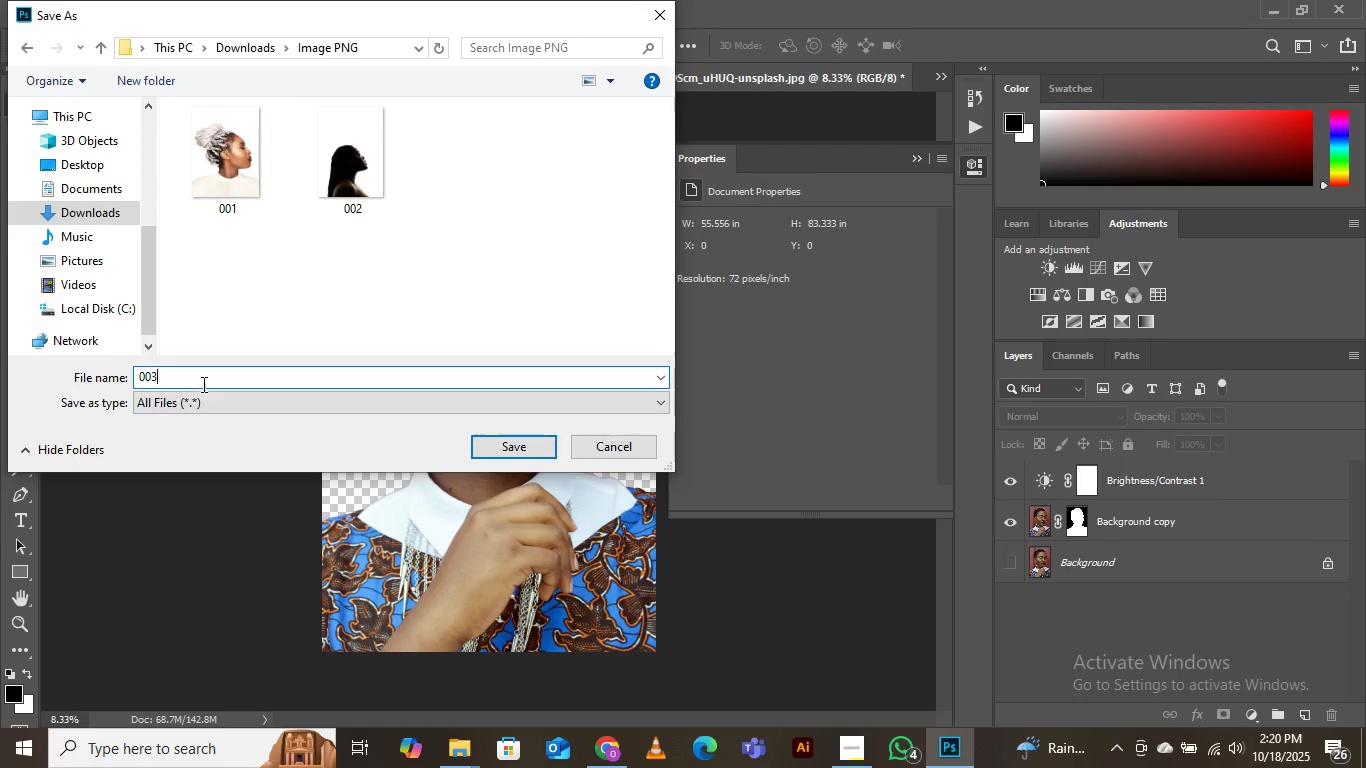 
key(3)
 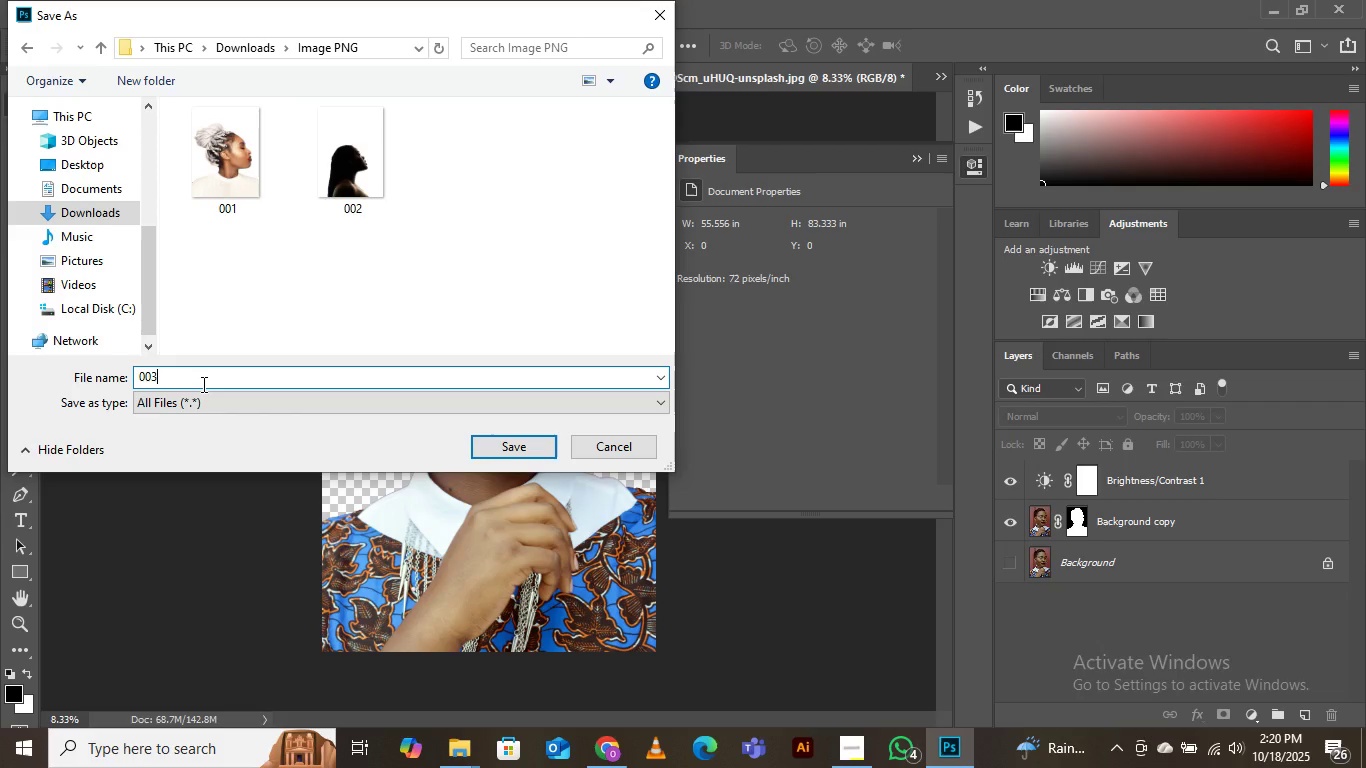 
key(Enter)
 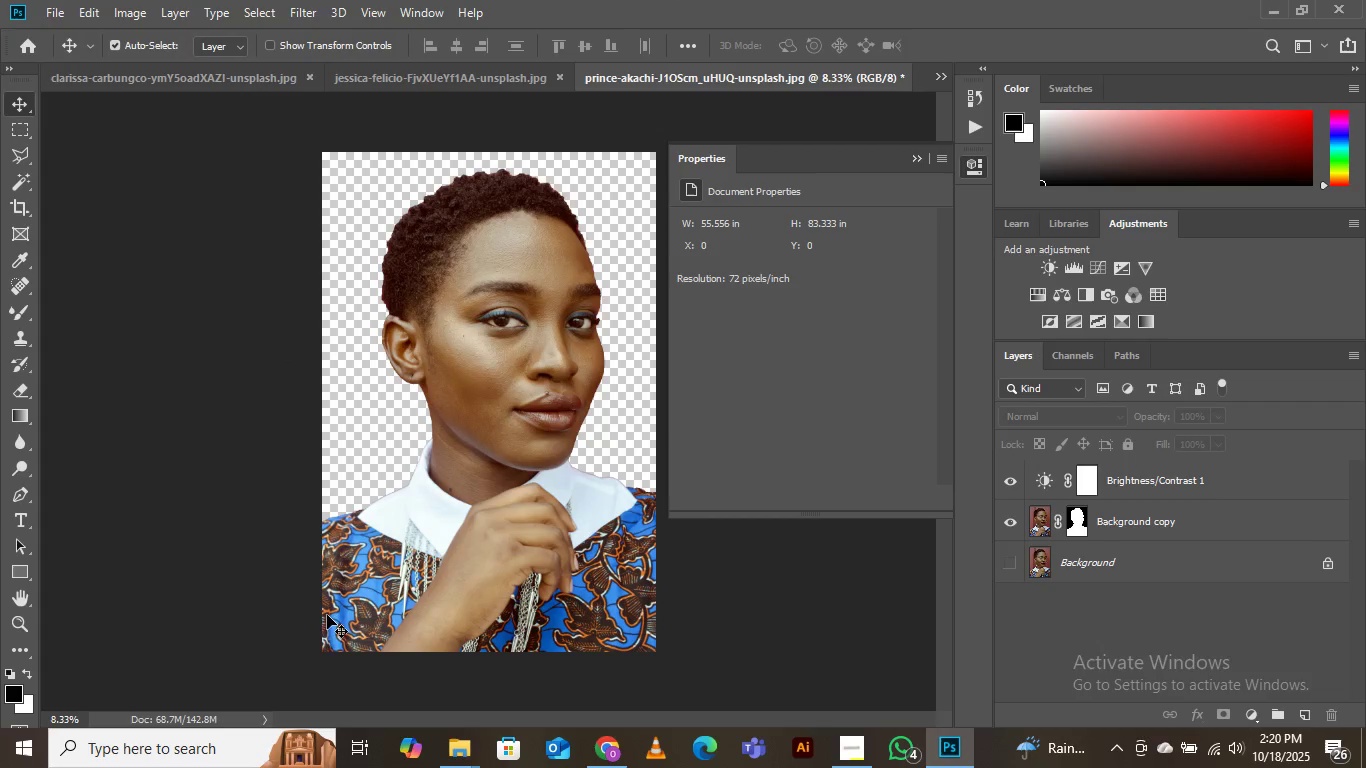 
wait(5.29)
 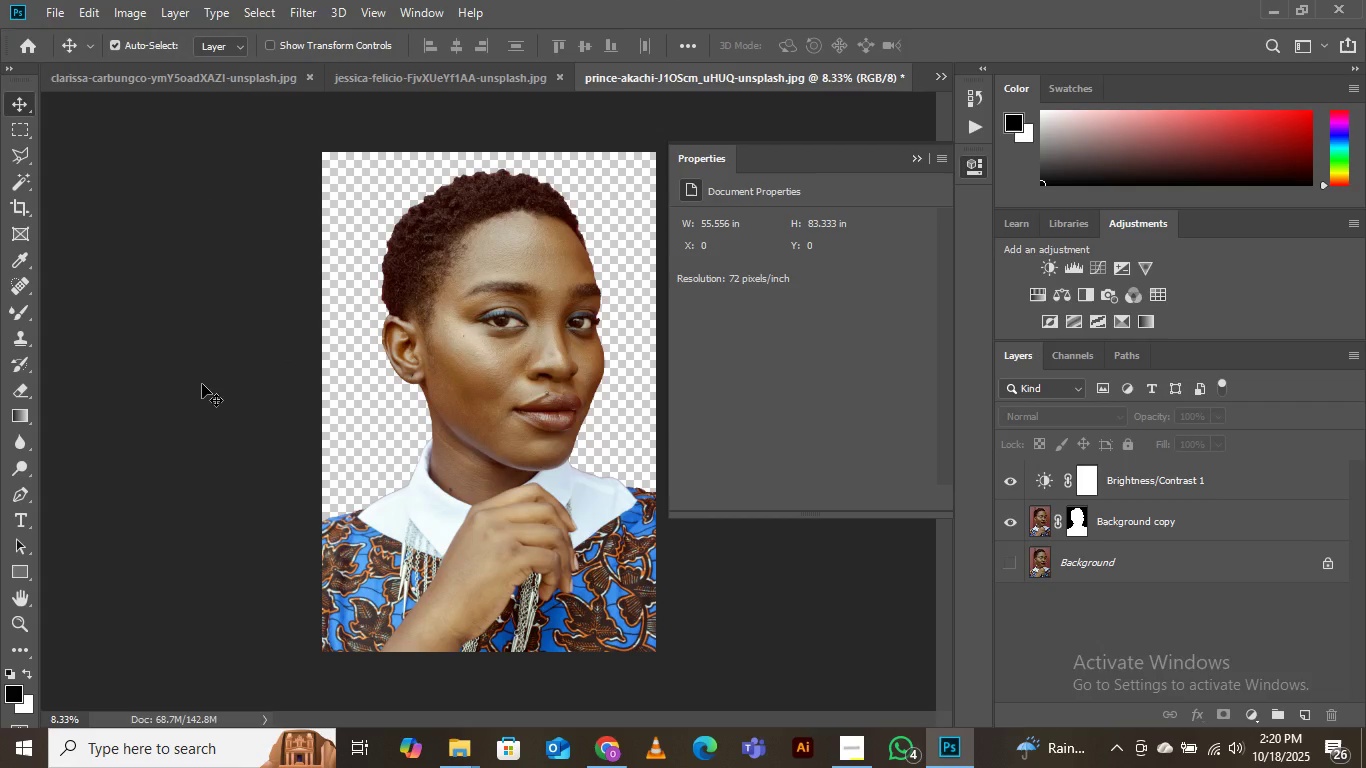 
left_click([454, 762])
 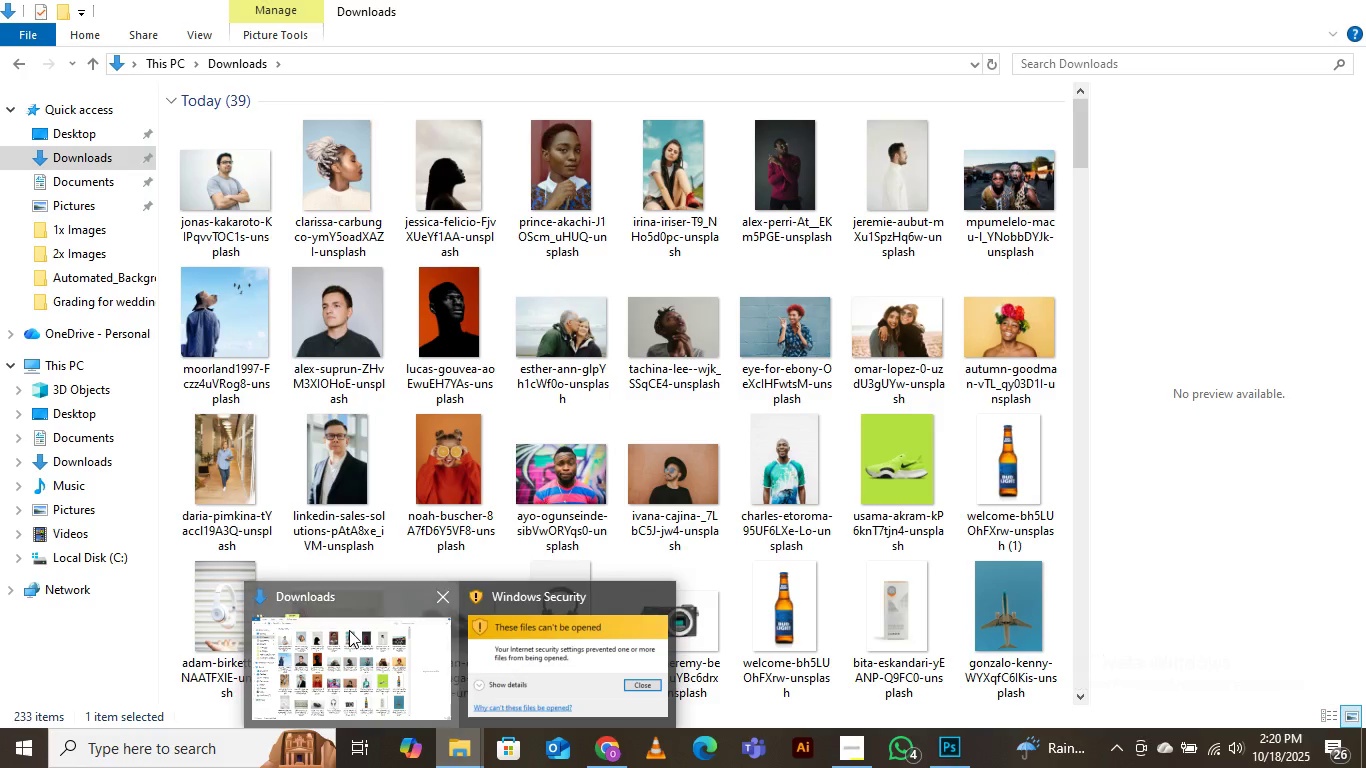 
left_click([349, 630])
 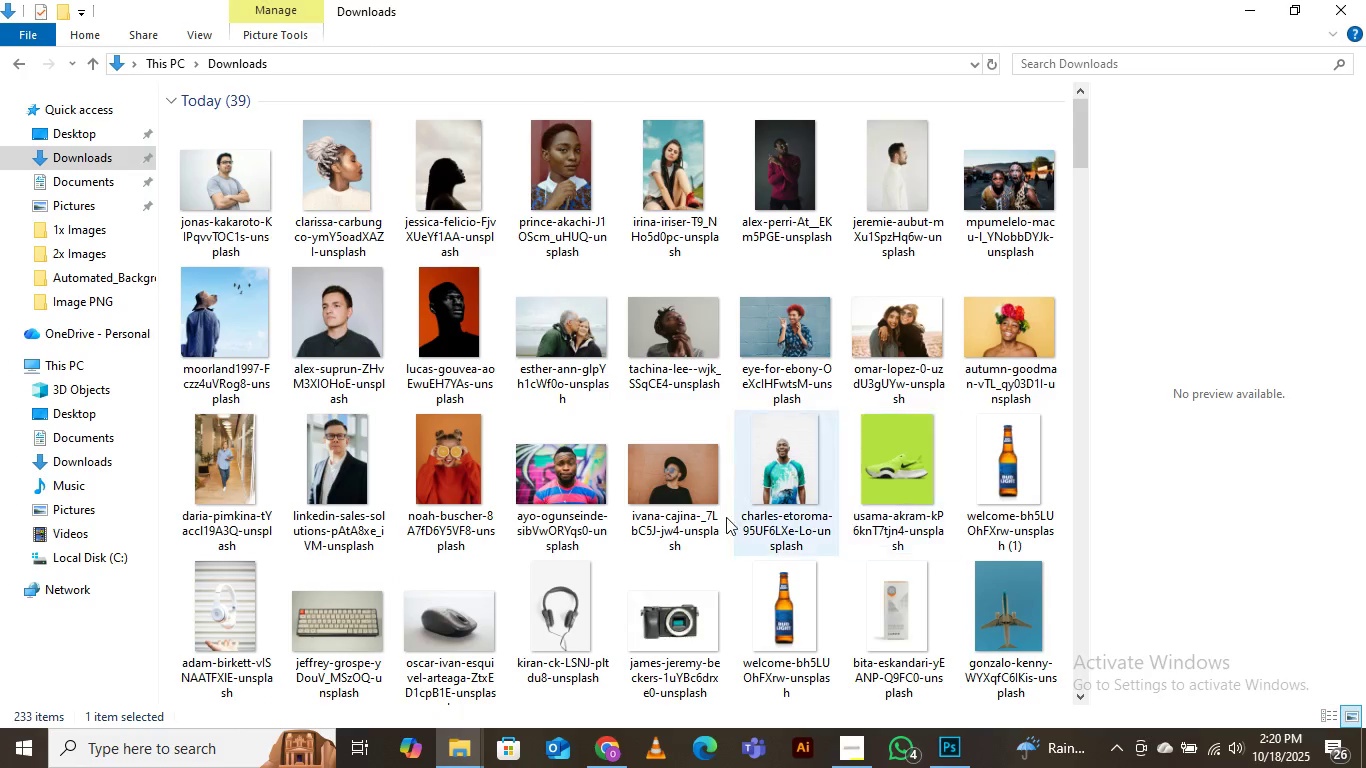 
scroll: coordinate [689, 517], scroll_direction: down, amount: 4.0
 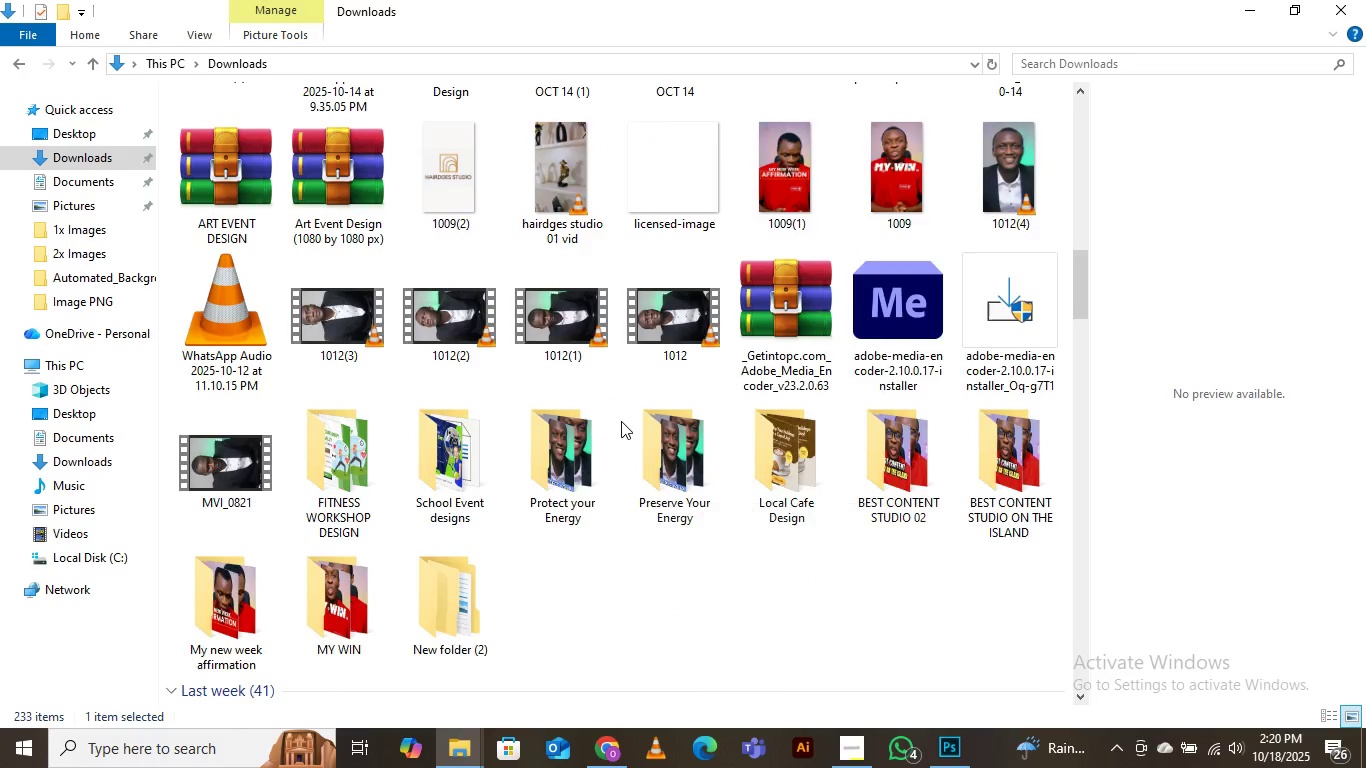 
scroll: coordinate [621, 421], scroll_direction: up, amount: 2.0
 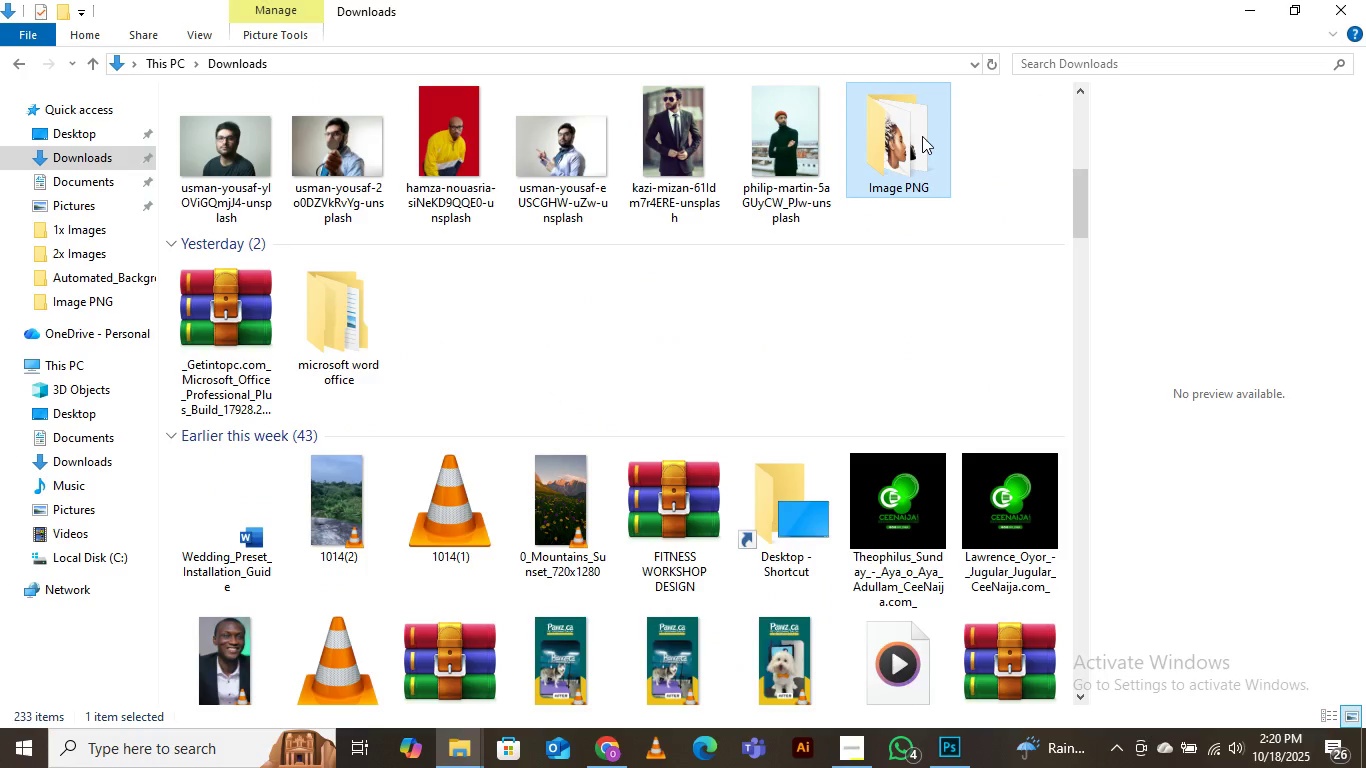 
double_click([922, 136])
 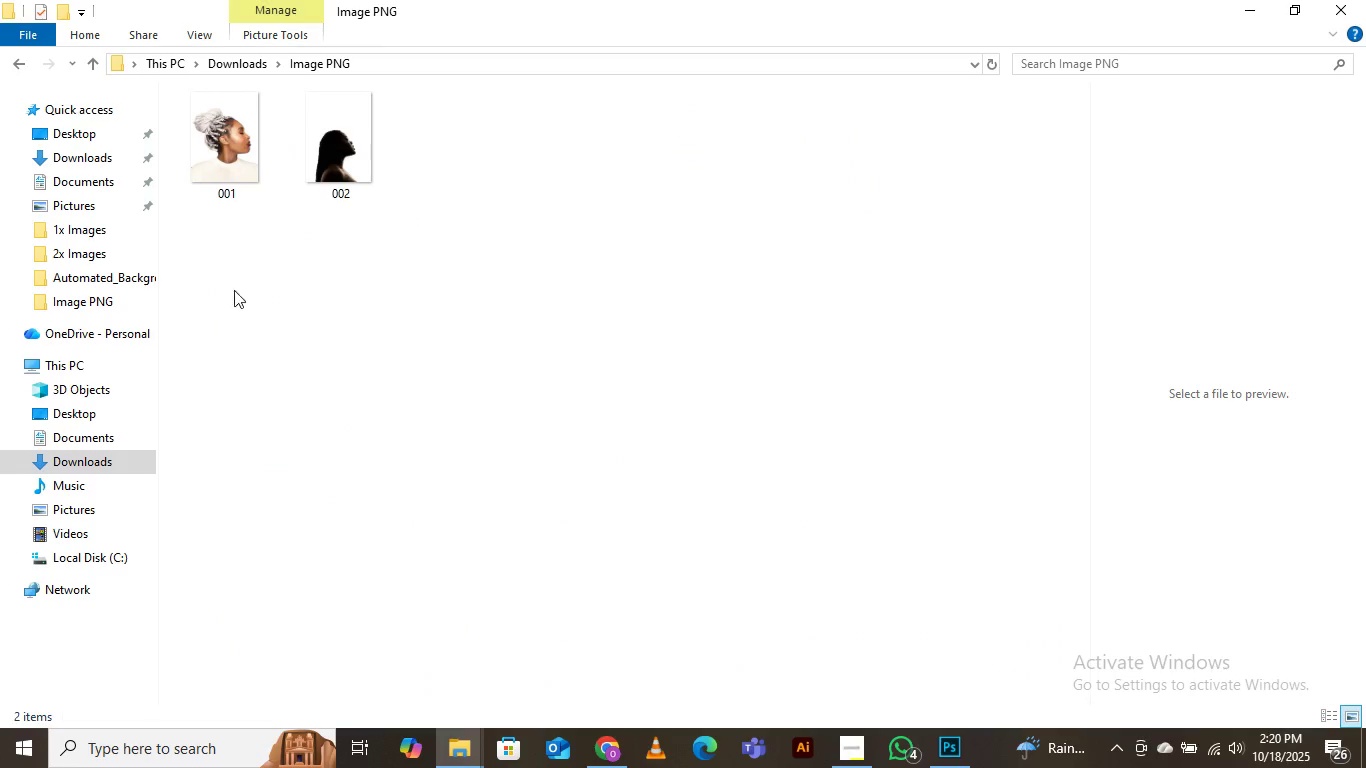 
mouse_move([272, 171])
 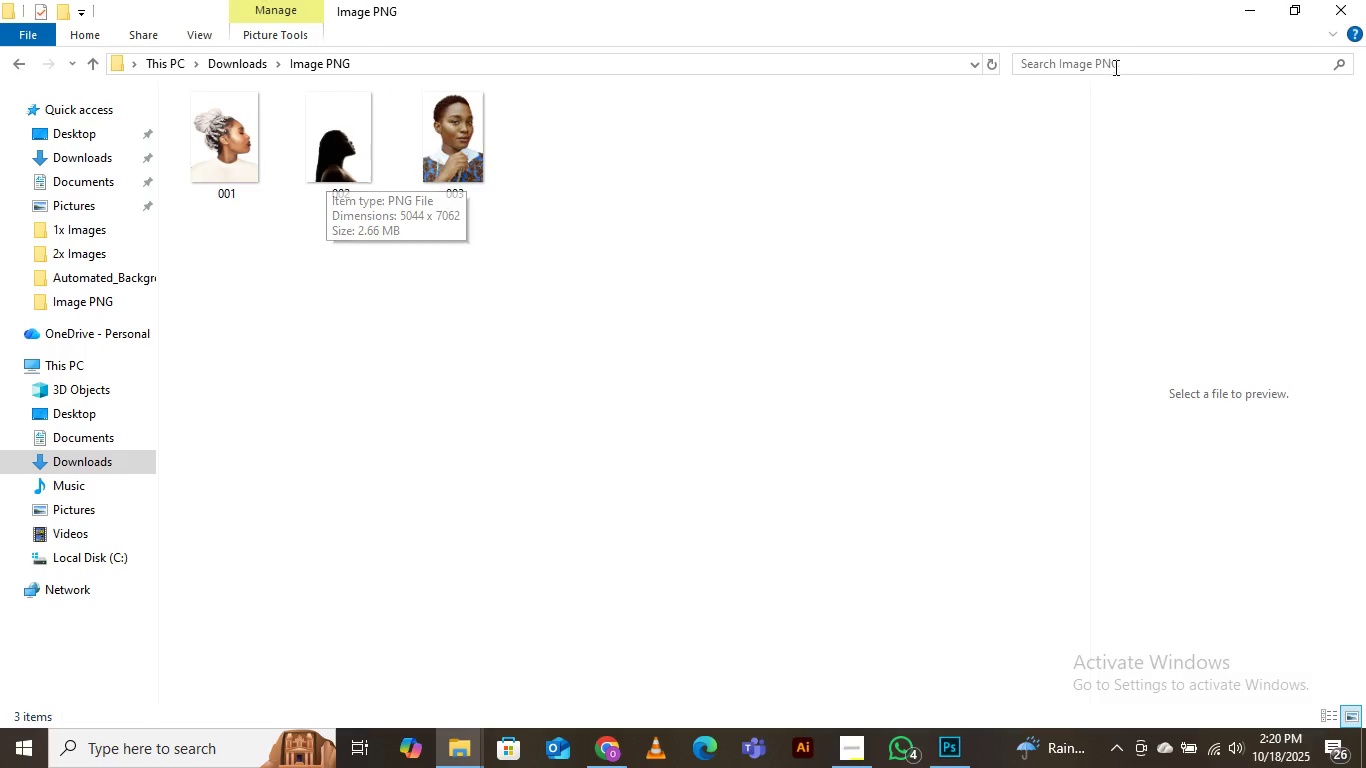 
left_click([1247, 9])
 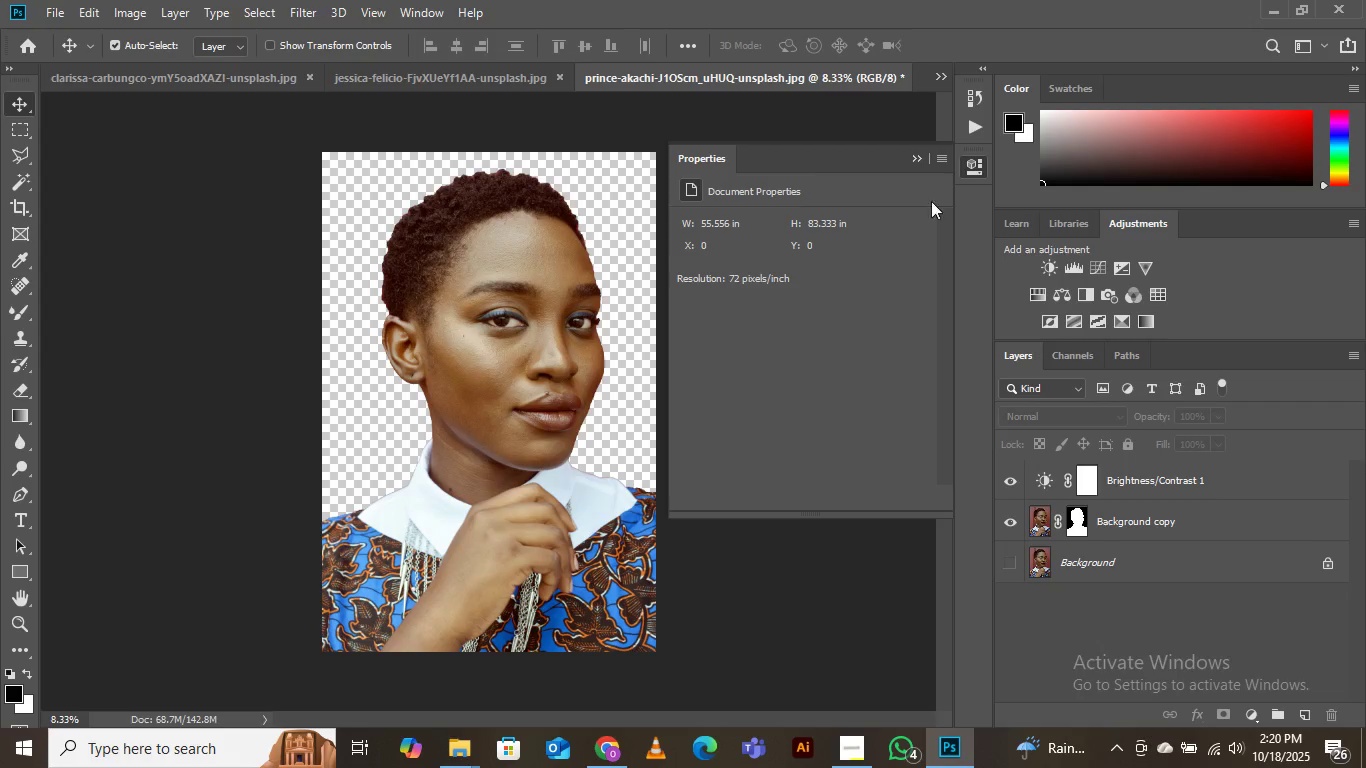 
left_click([914, 155])
 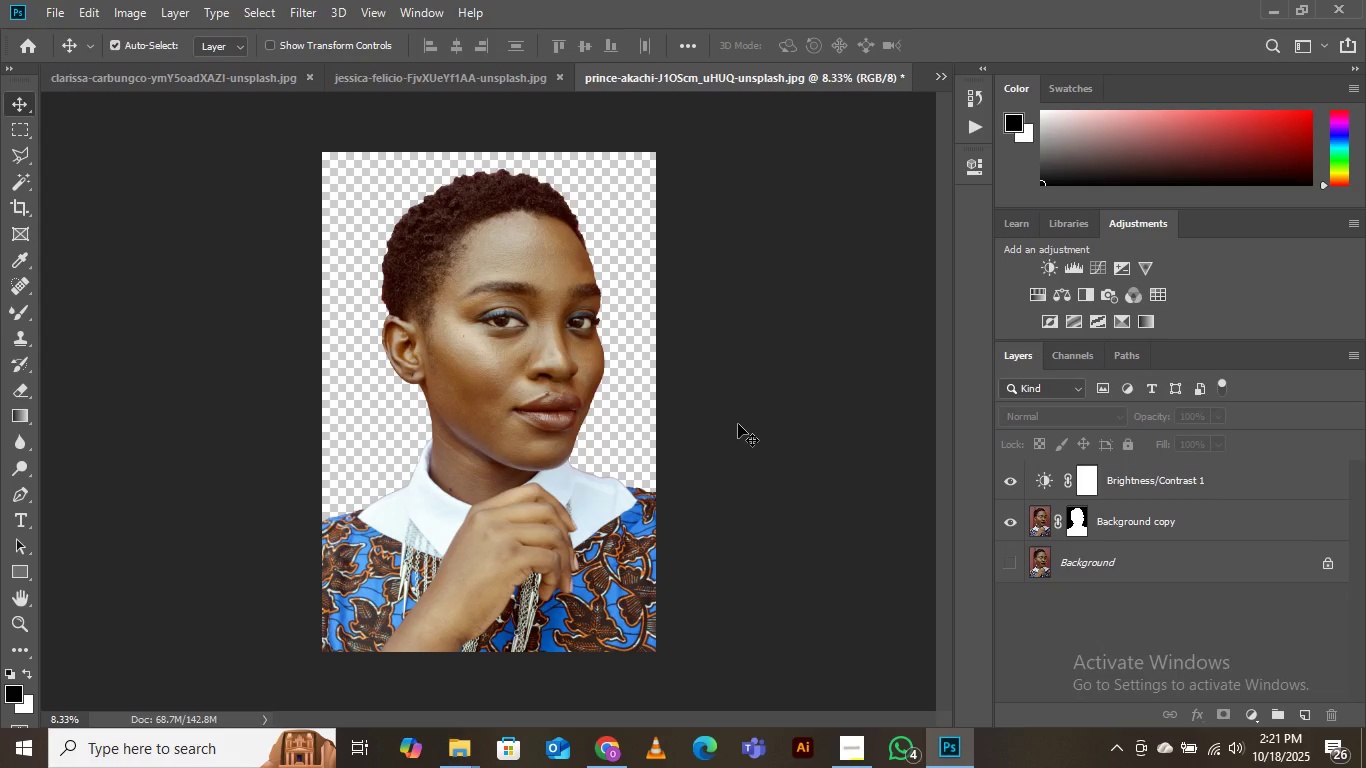 
wait(41.46)
 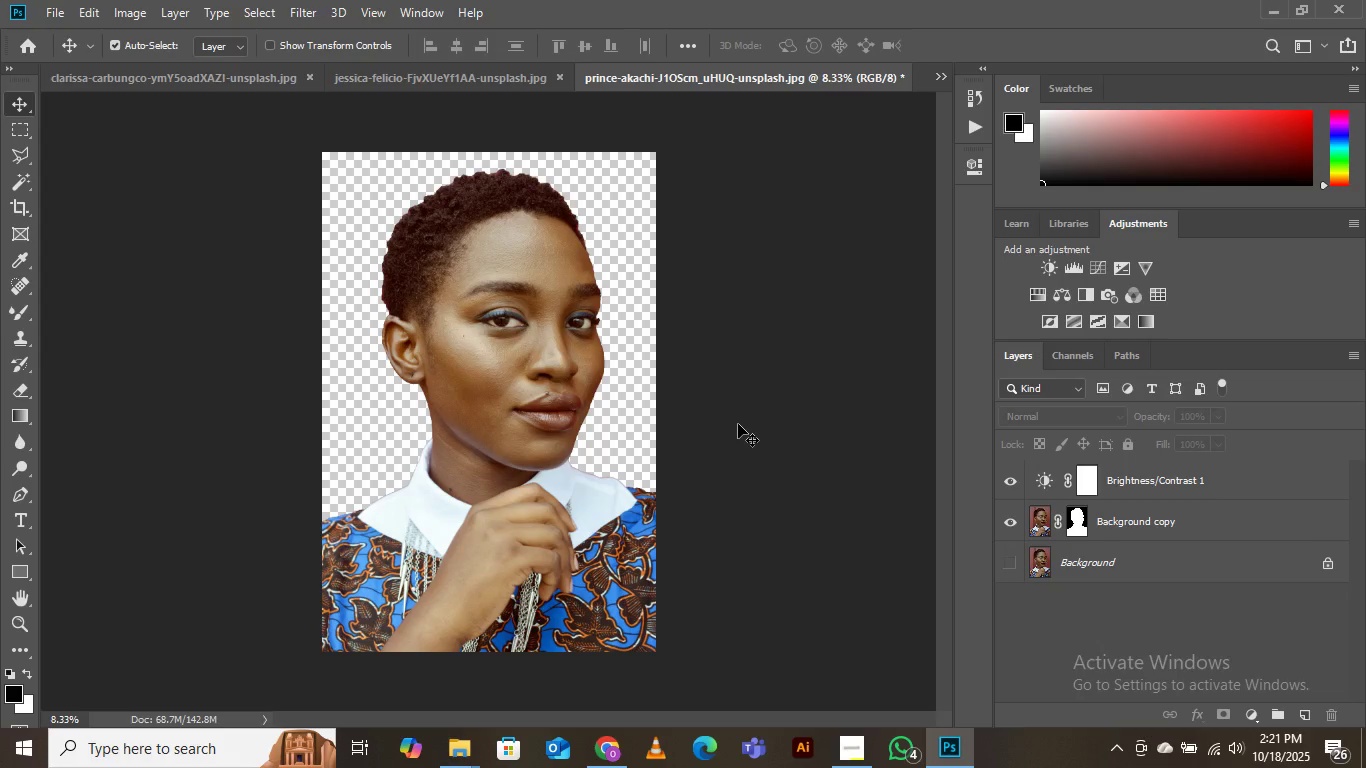 
left_click([1012, 173])
 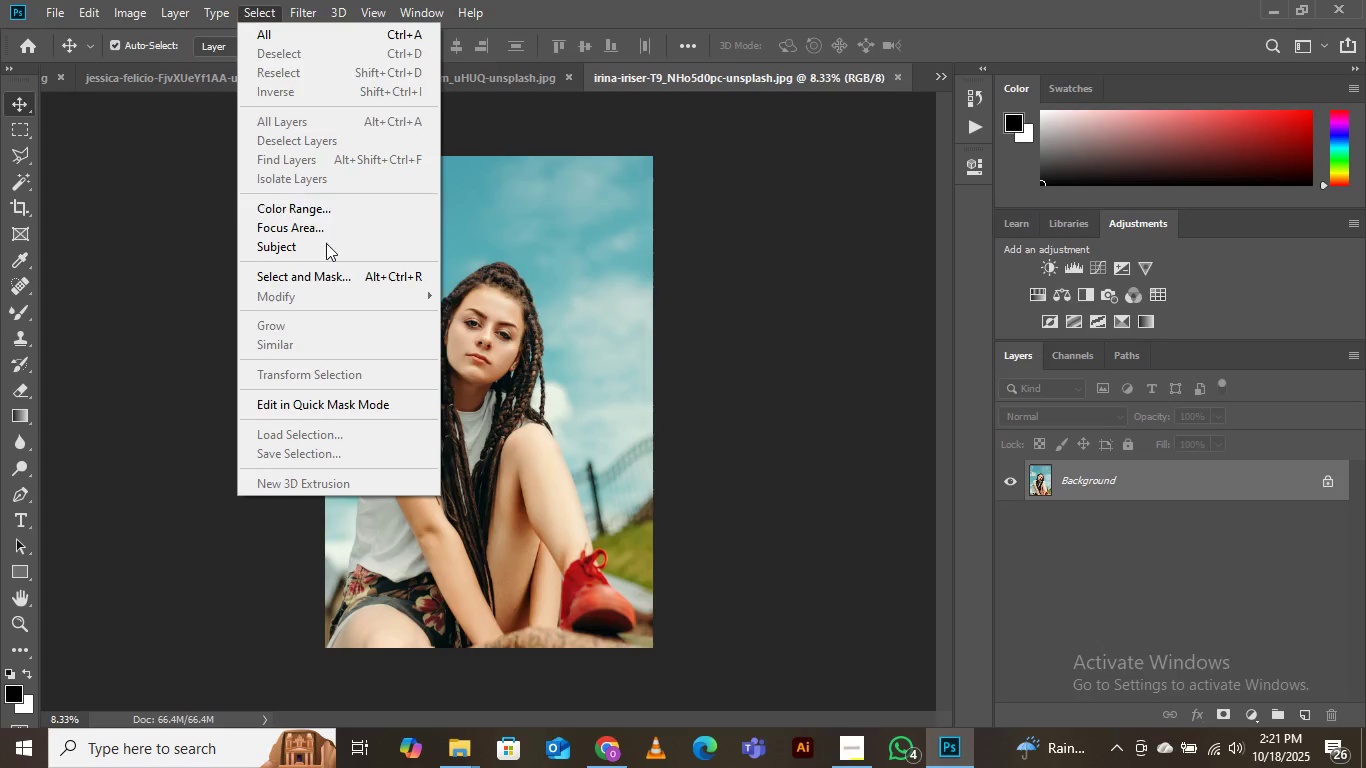 
left_click([328, 269])
 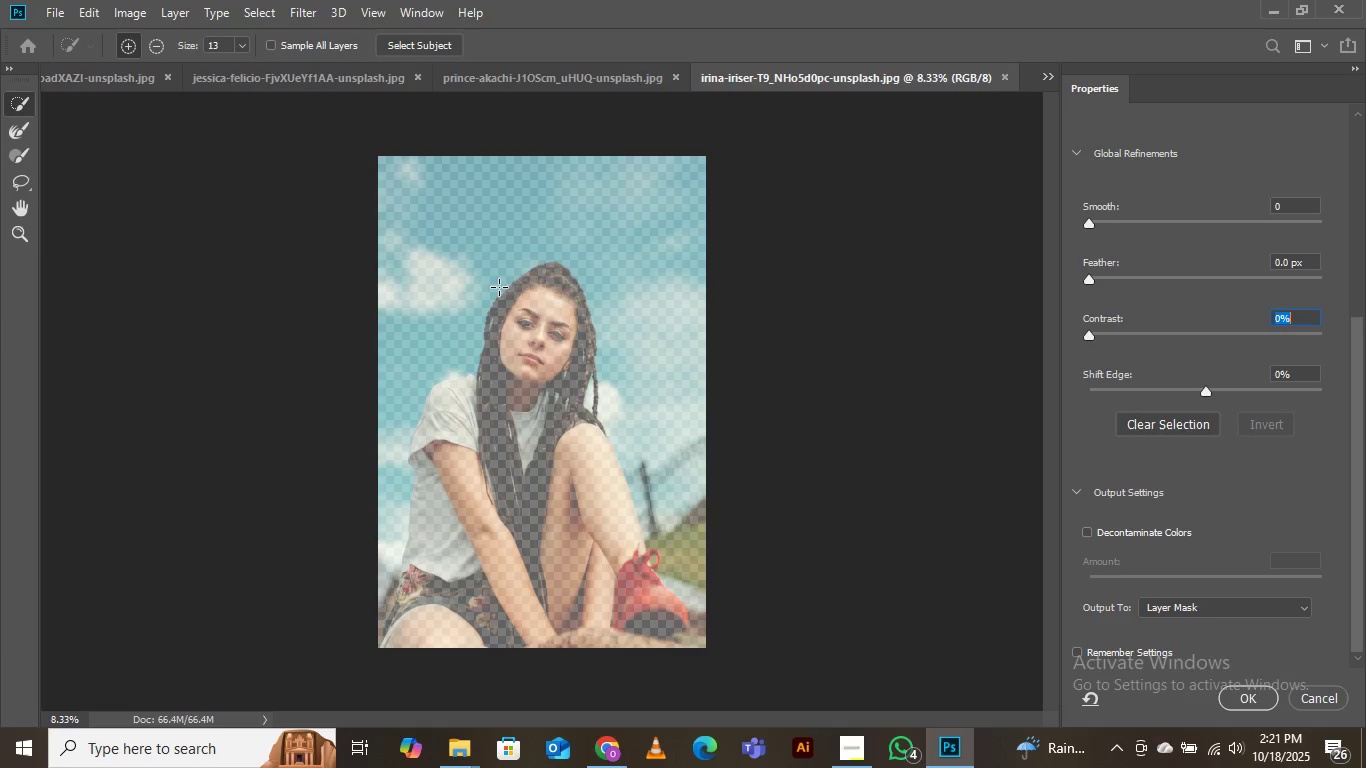 
wait(5.18)
 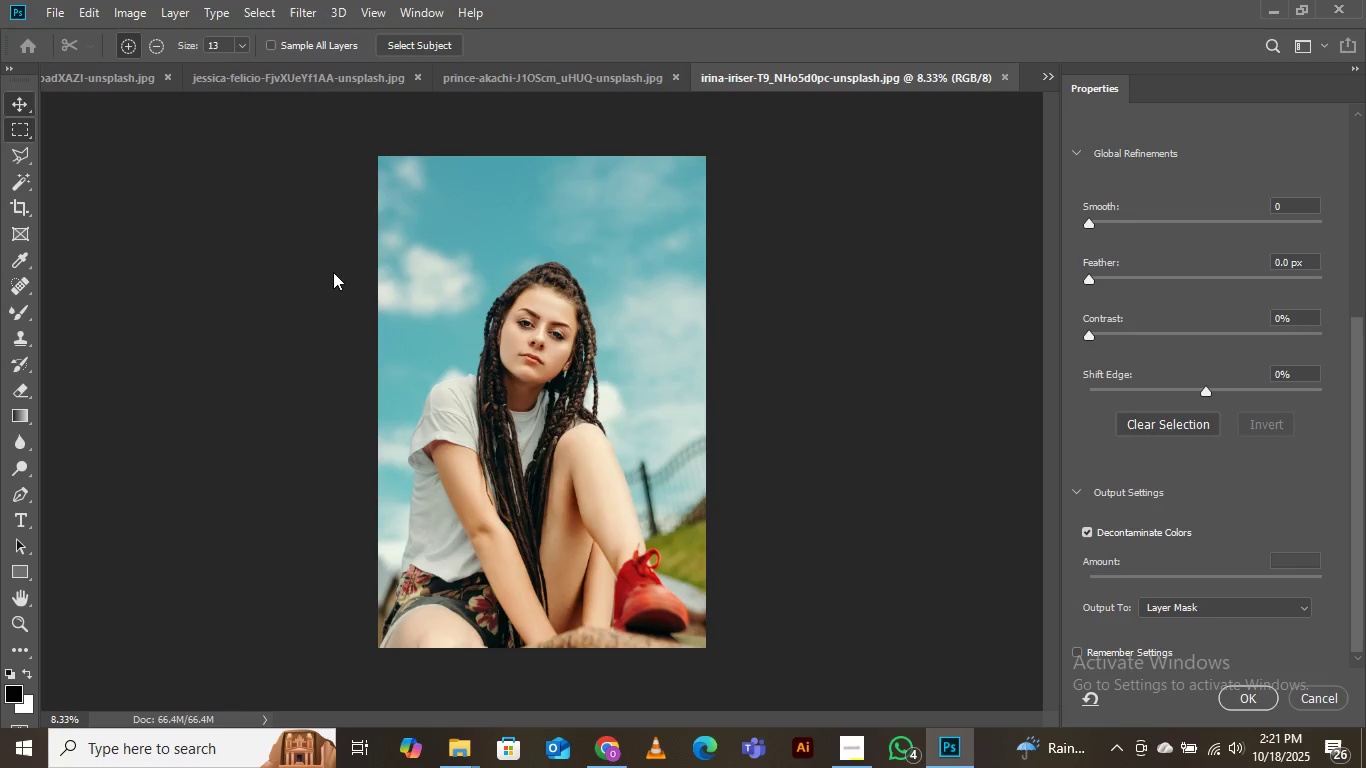 
left_click([428, 39])
 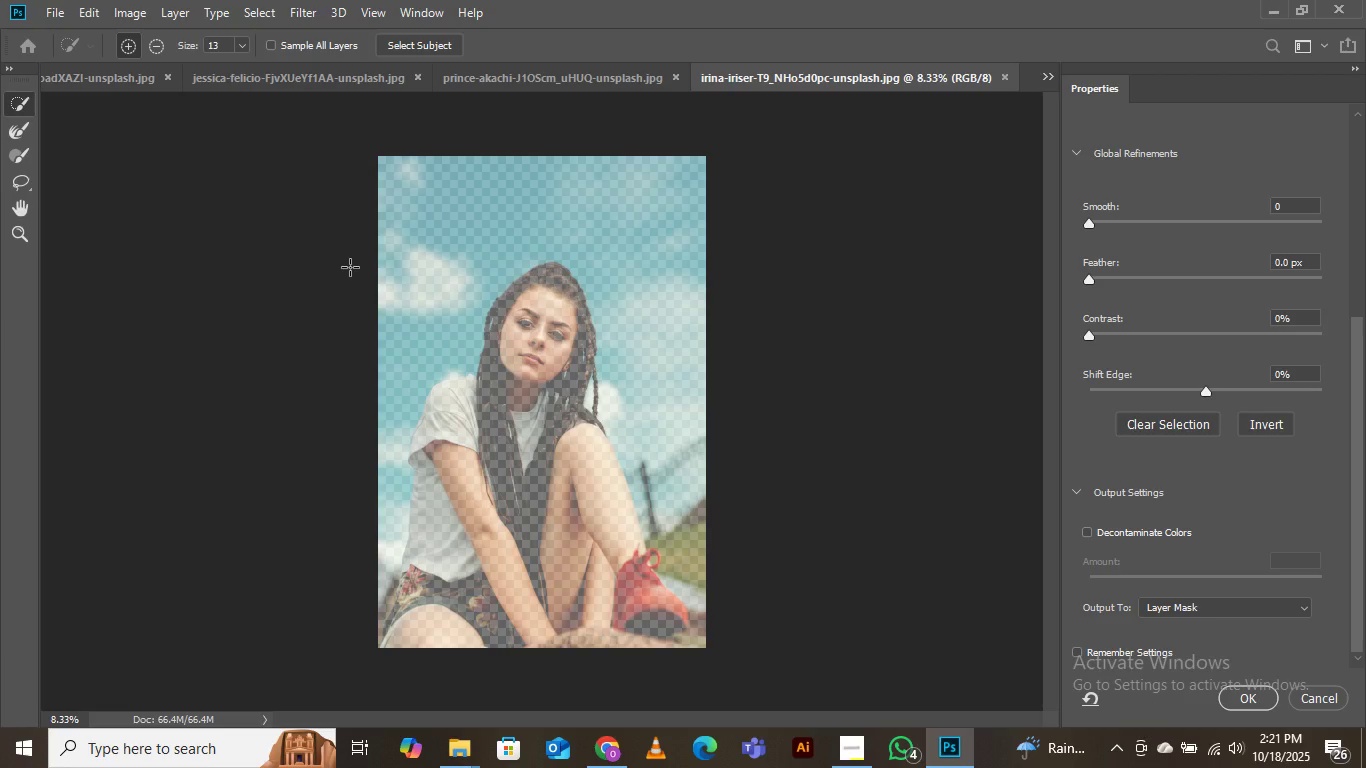 
wait(12.74)
 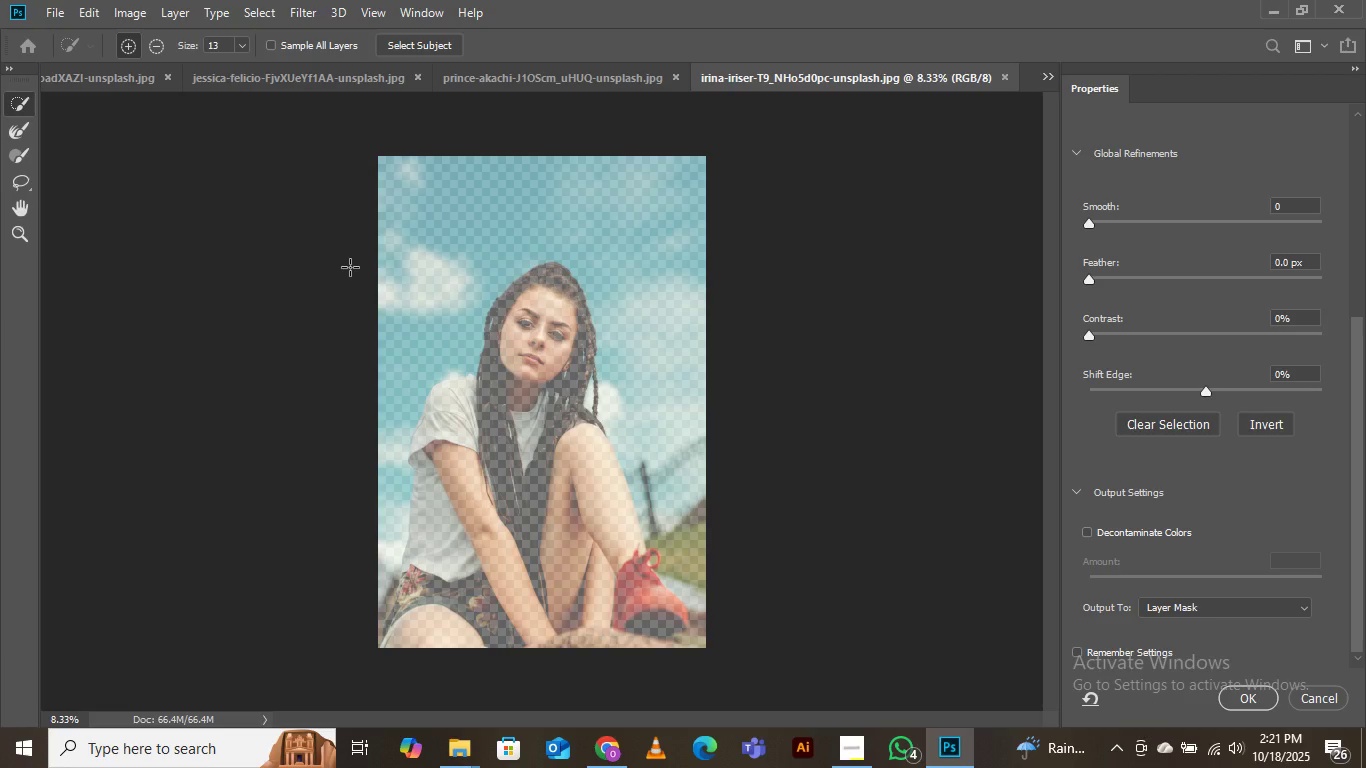 
left_click([1089, 534])
 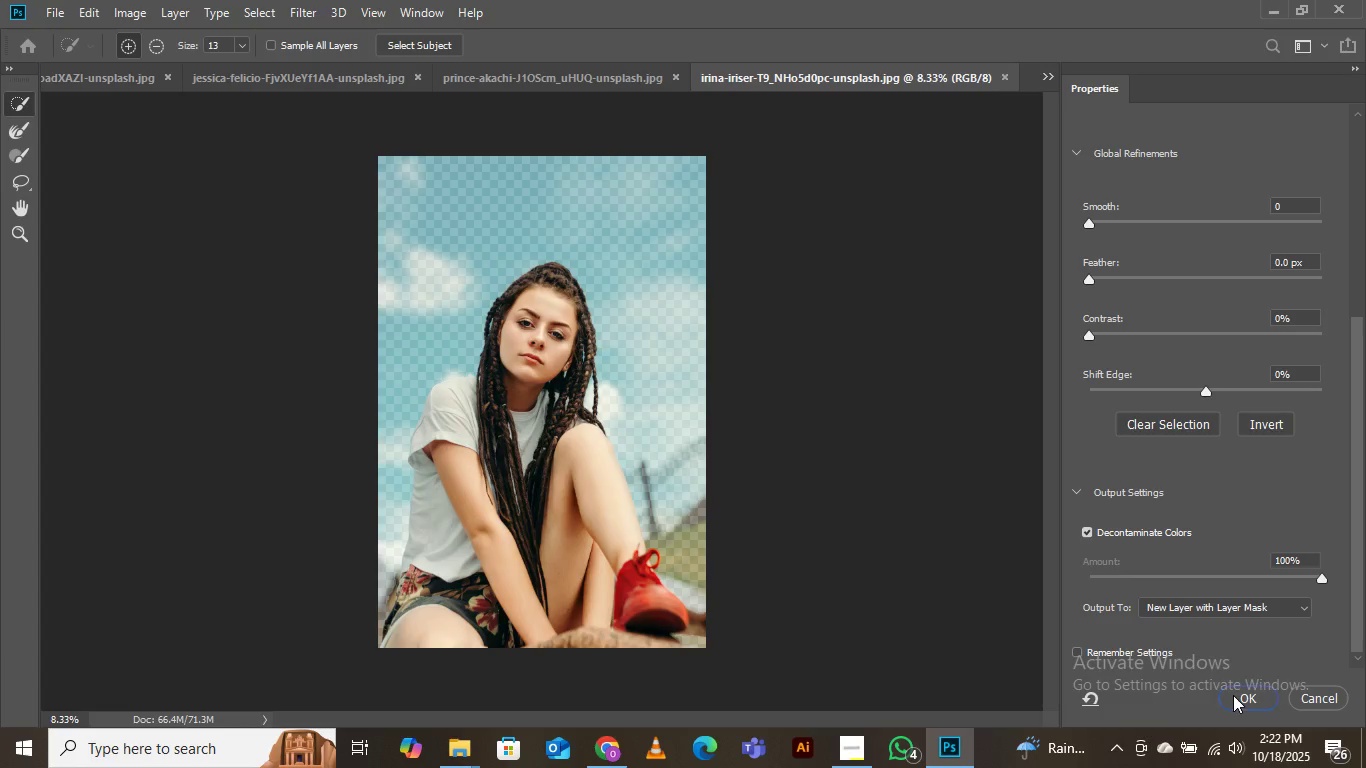 
left_click([1233, 695])
 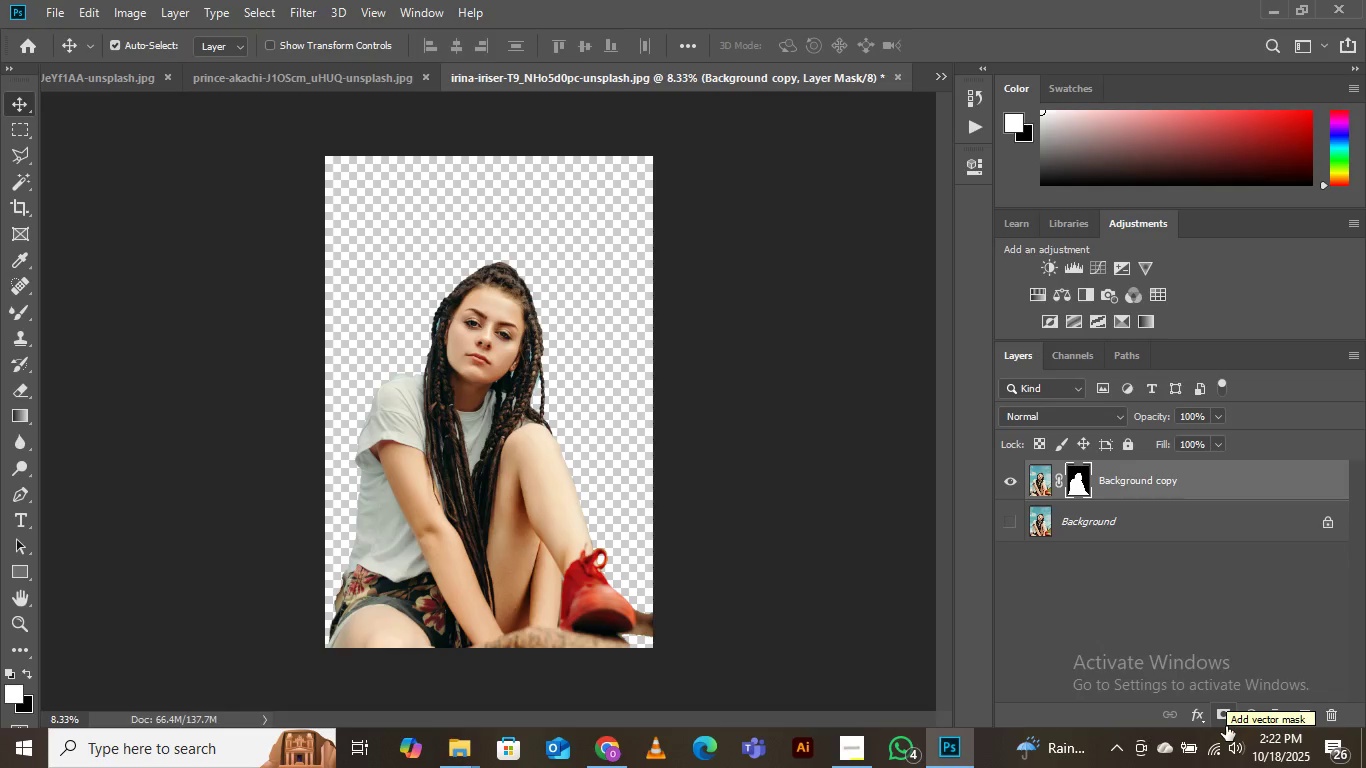 
wait(6.15)
 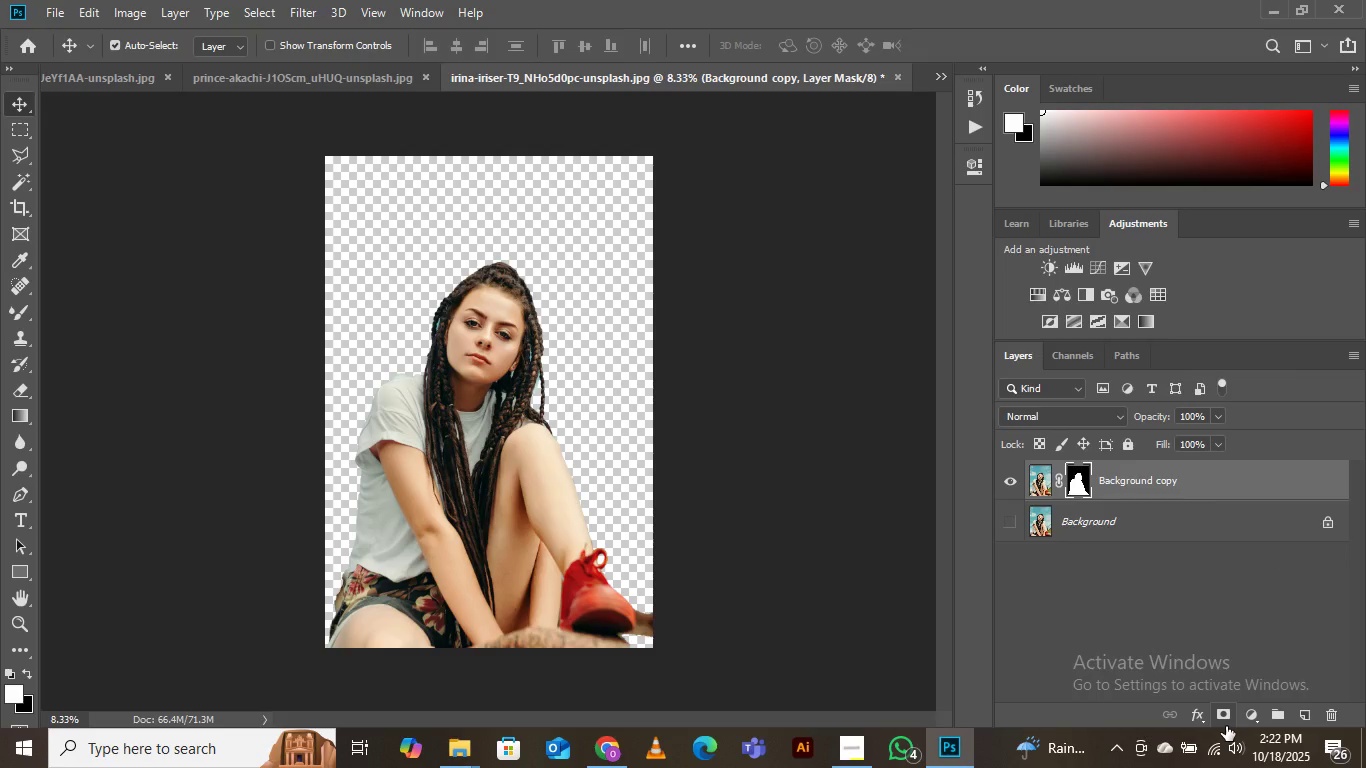 
key(Control+Equal)
 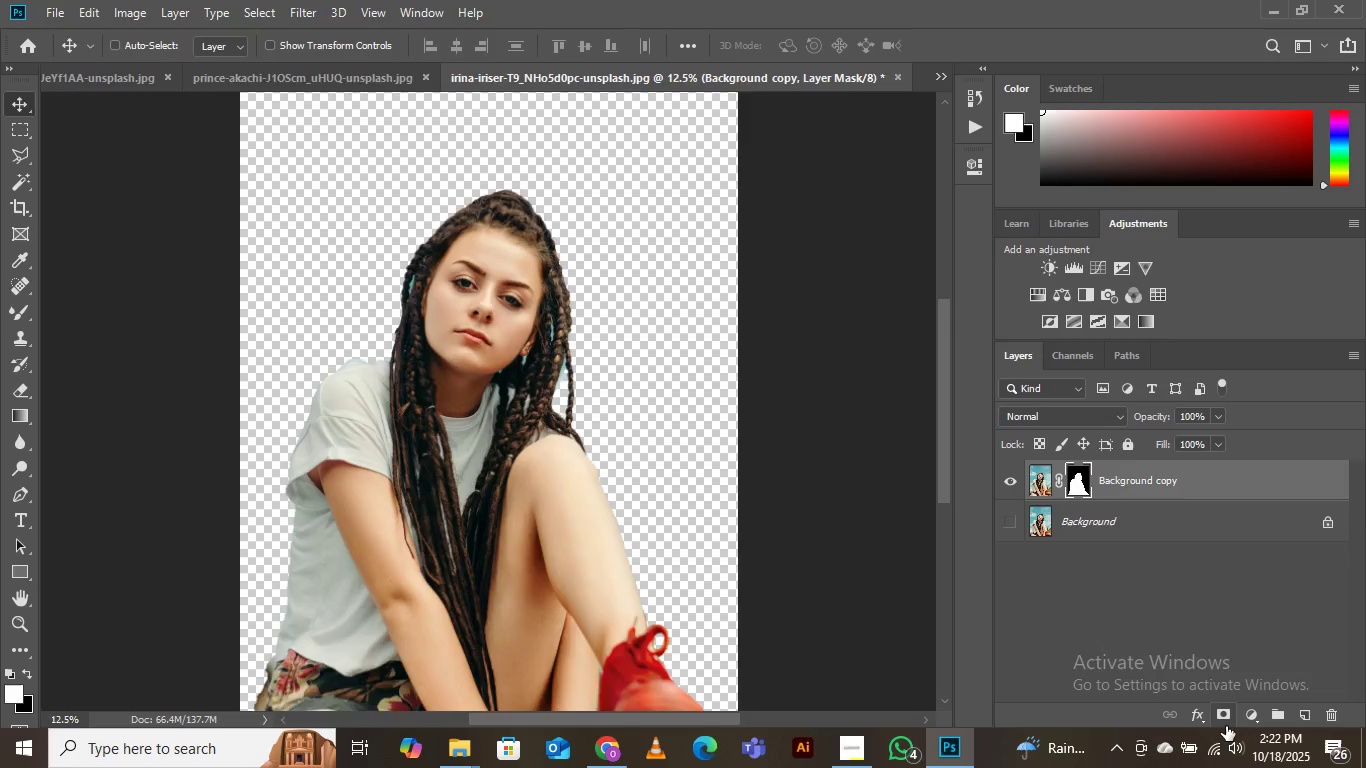 
key(Control+Equal)
 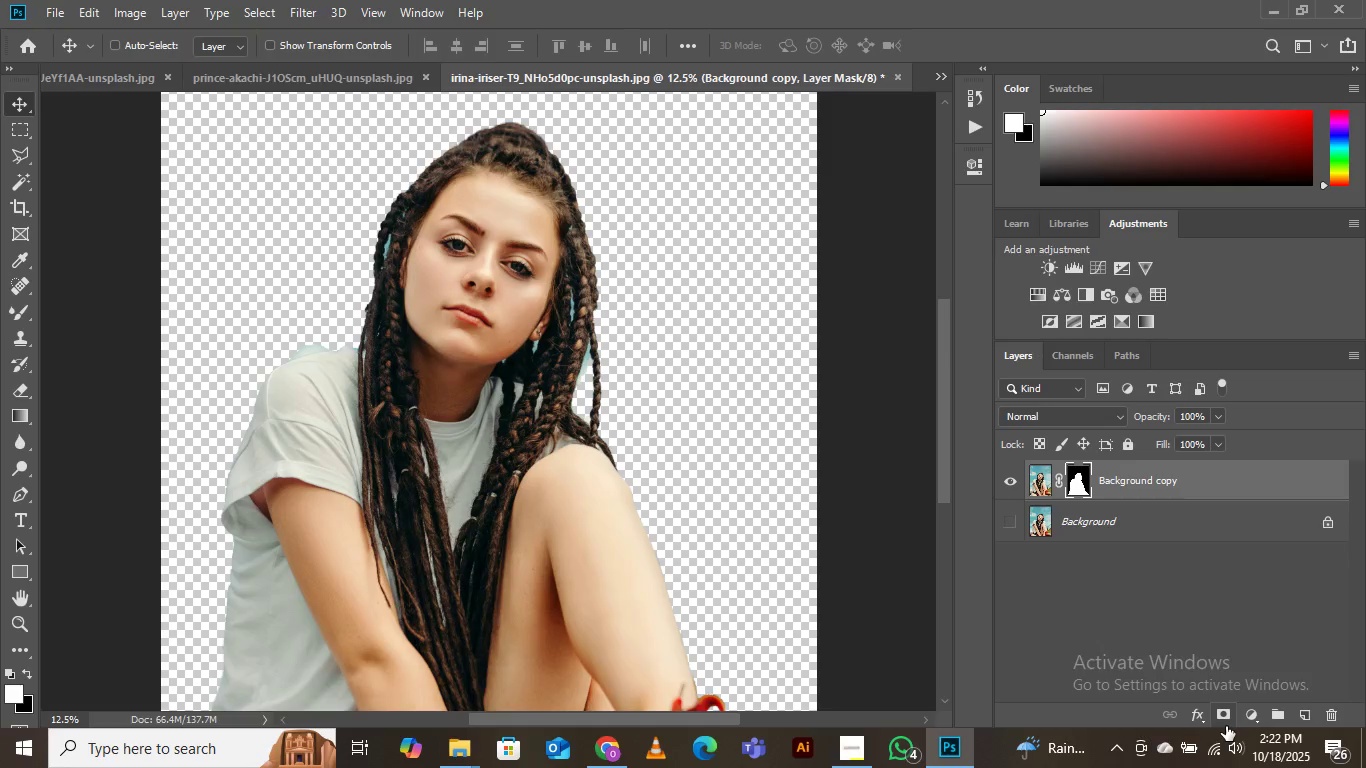 
key(Control+Equal)
 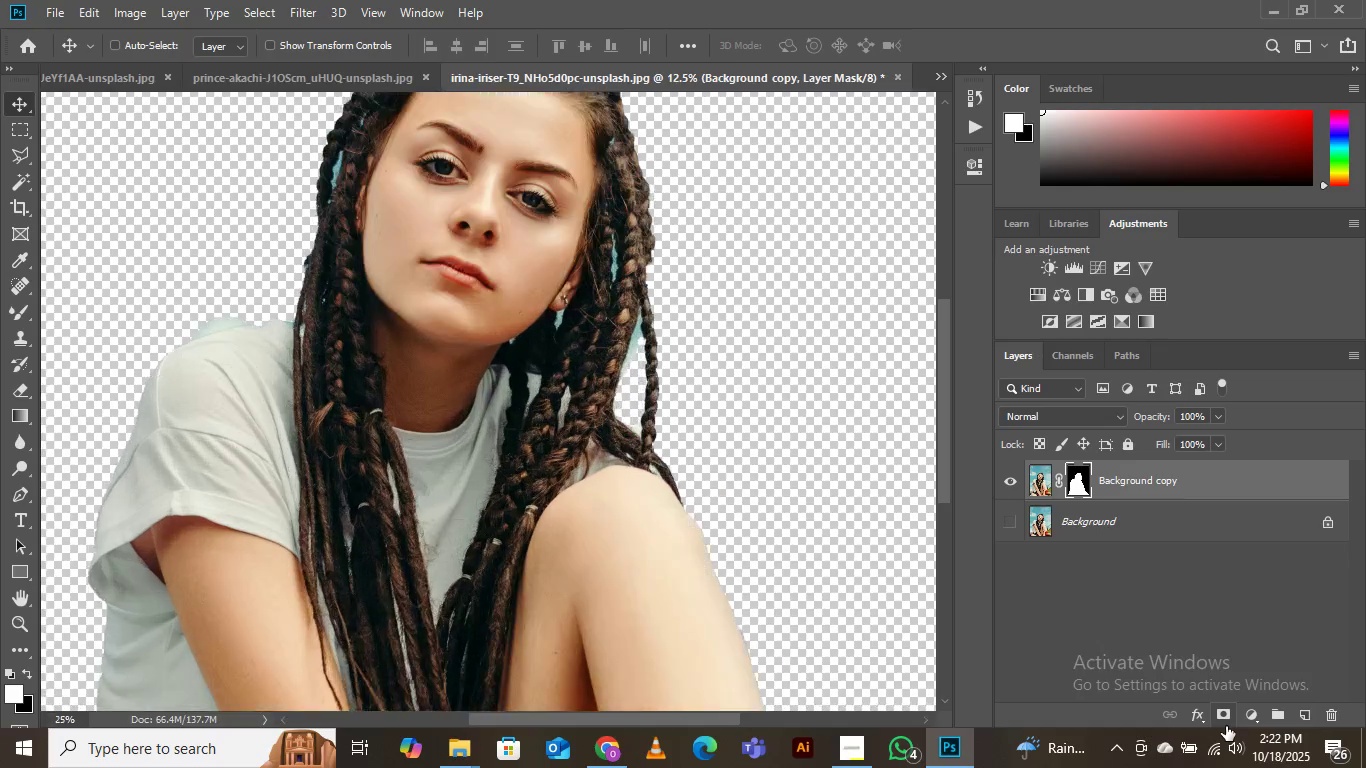 
key(Control+Equal)
 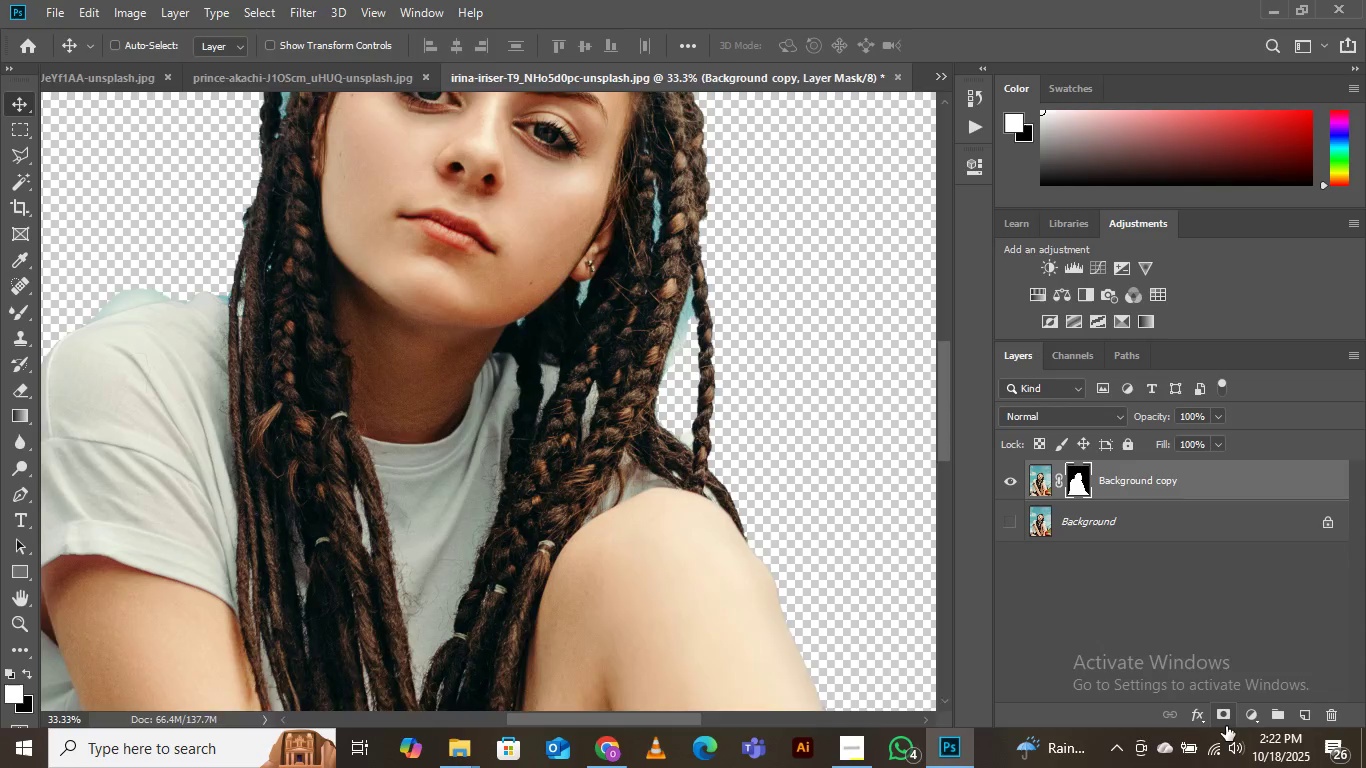 
key(Control+Equal)
 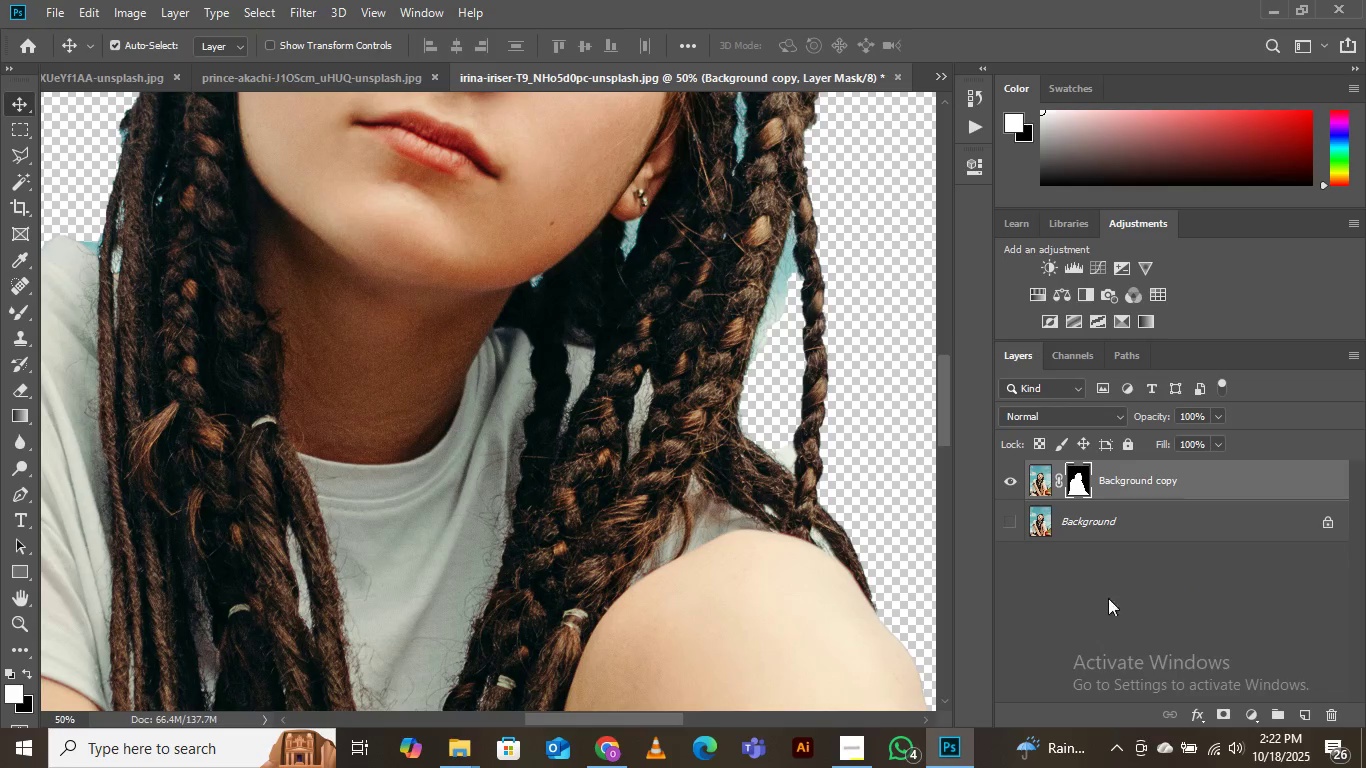 
scroll: coordinate [642, 453], scroll_direction: up, amount: 16.0
 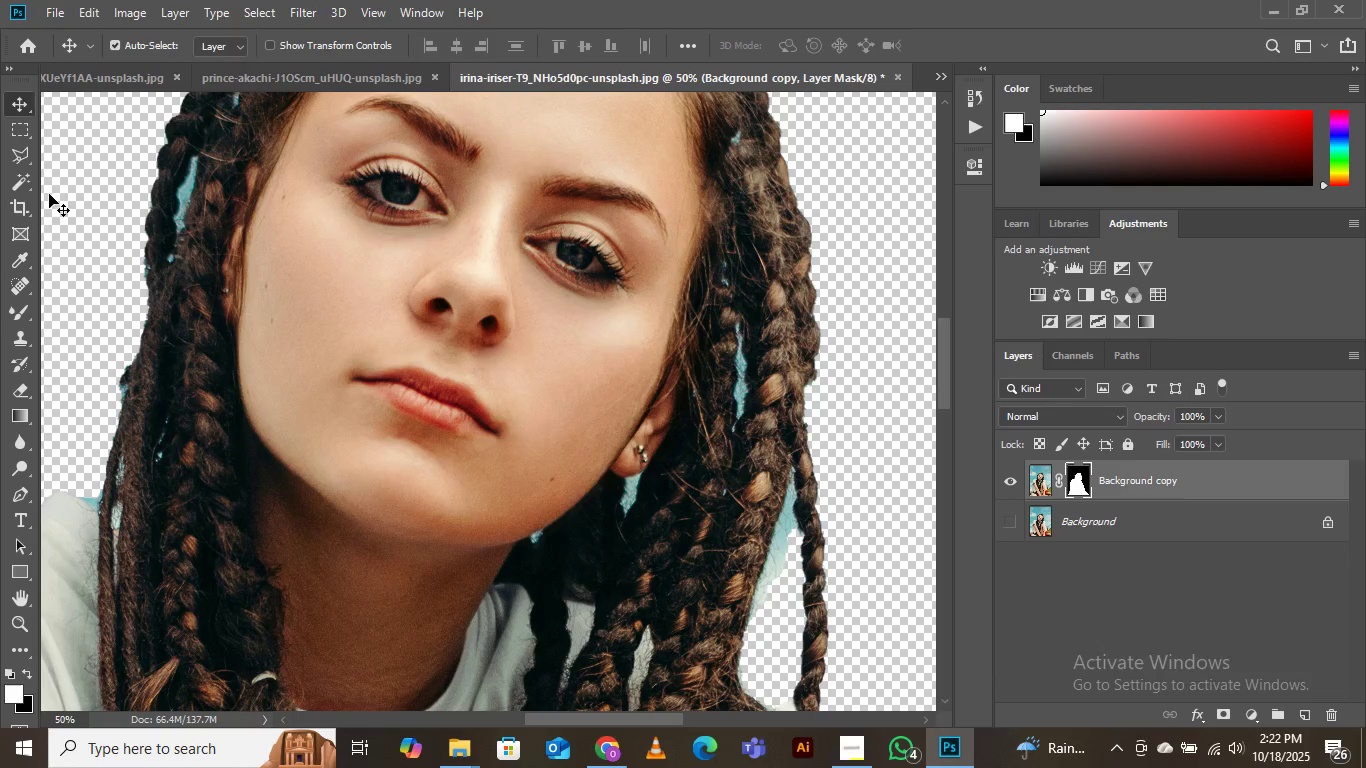 
left_click([25, 153])
 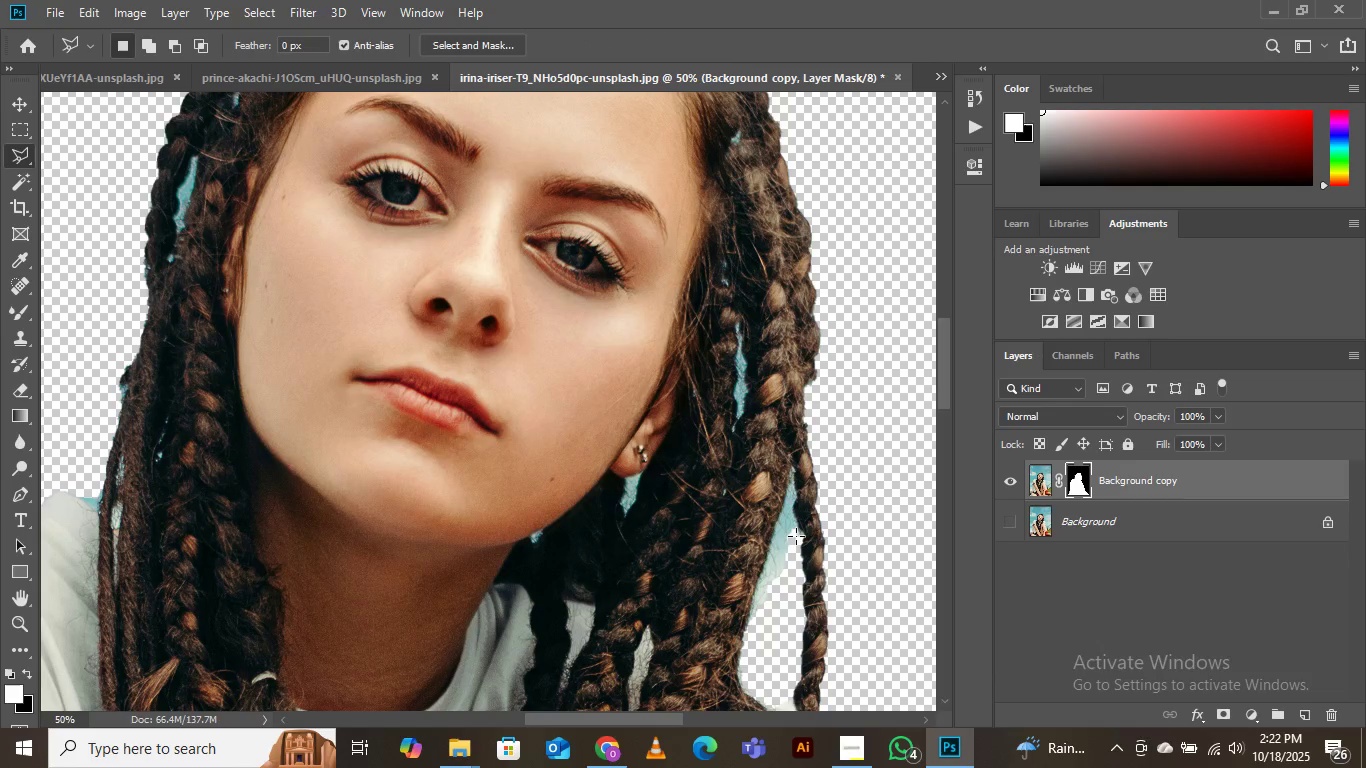 
key(CapsLock)
 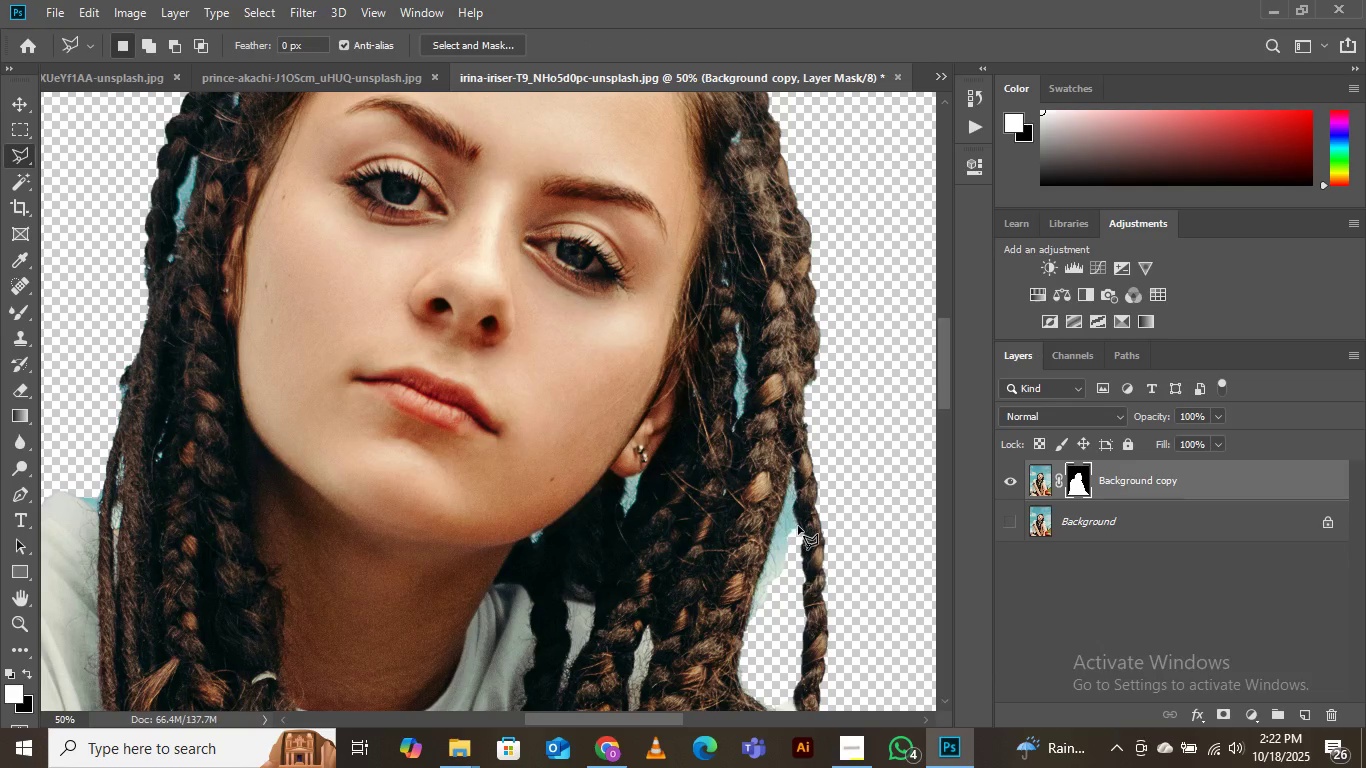 
left_click([798, 526])
 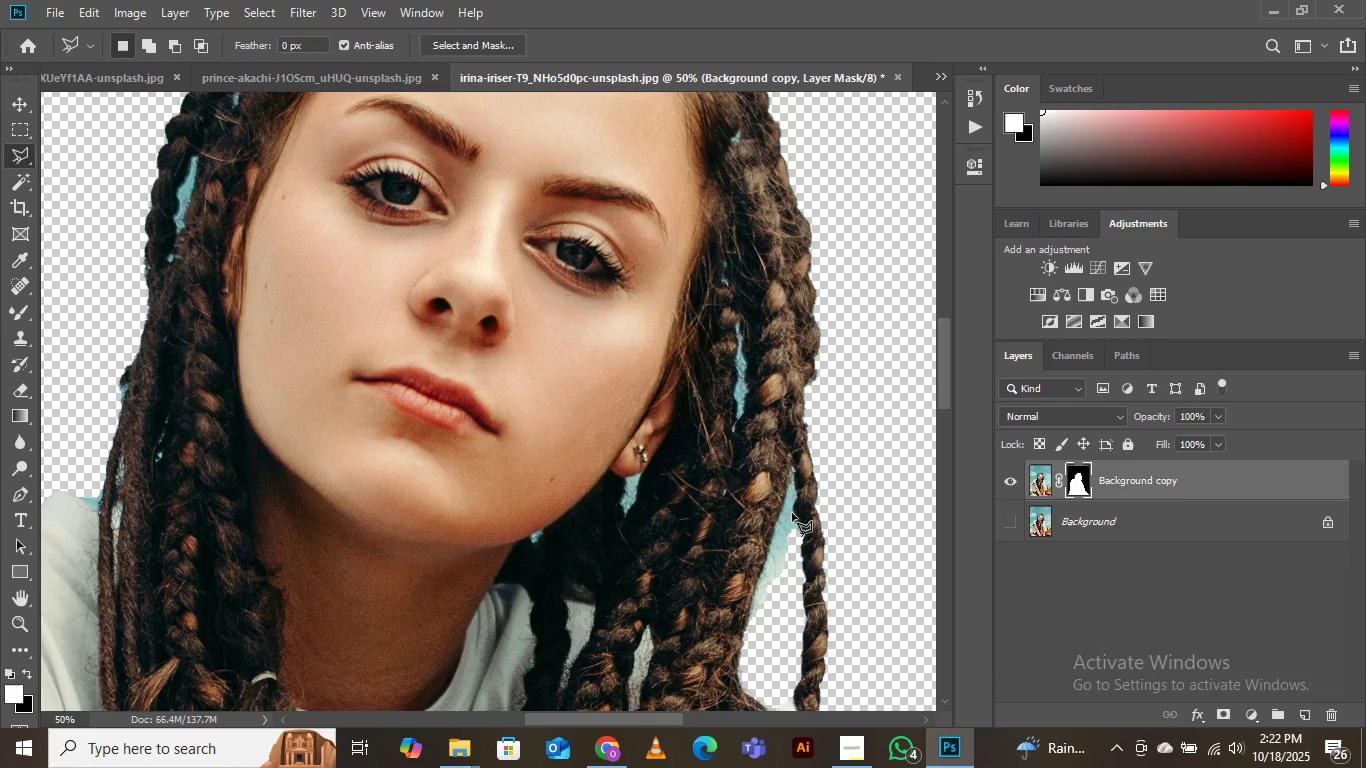 
left_click([792, 517])
 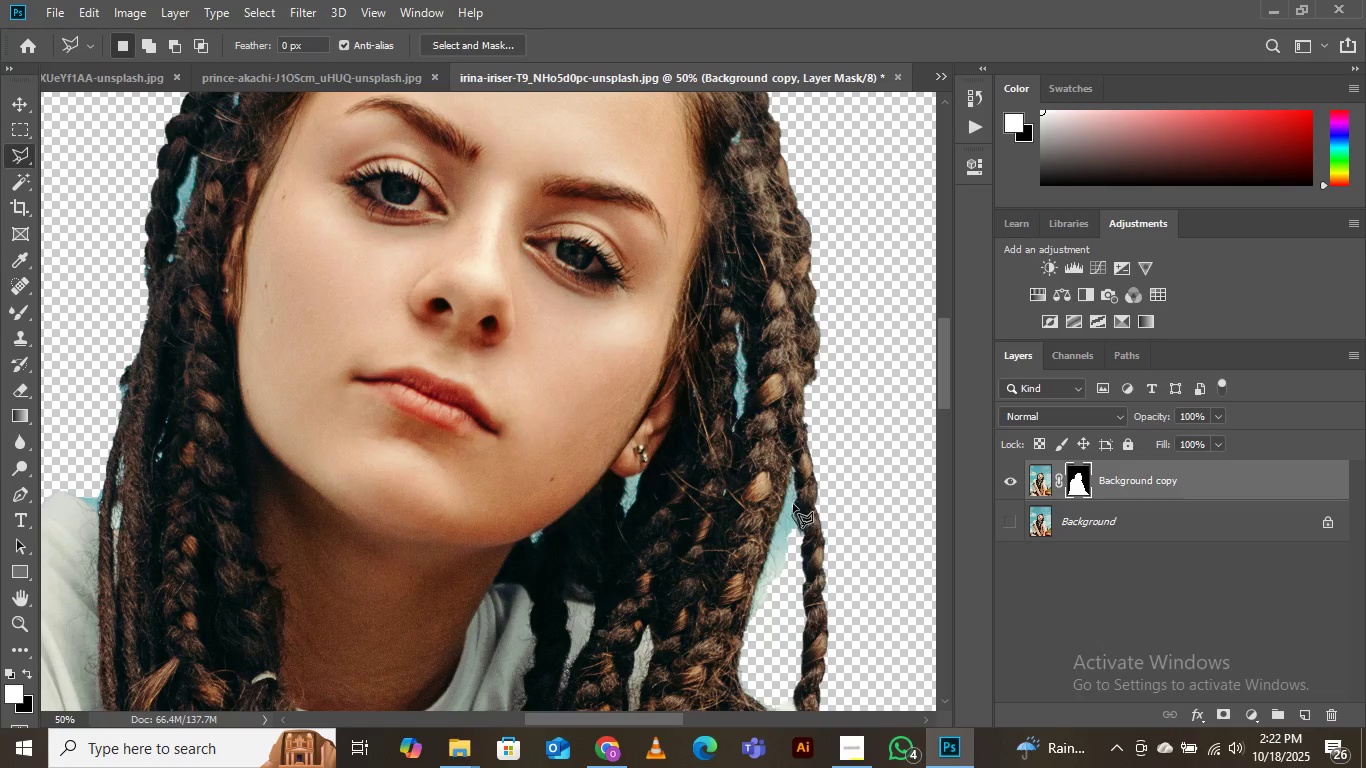 
left_click([793, 507])
 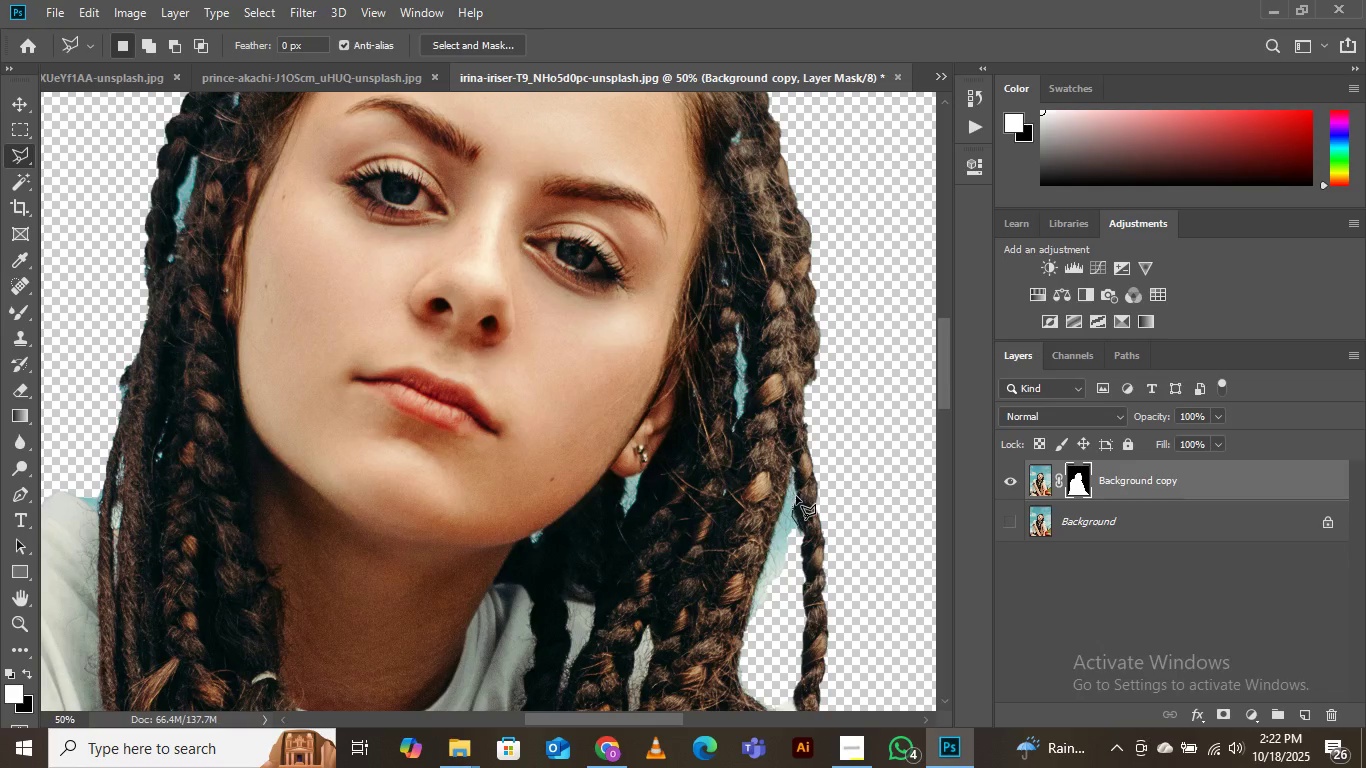 
left_click([796, 499])
 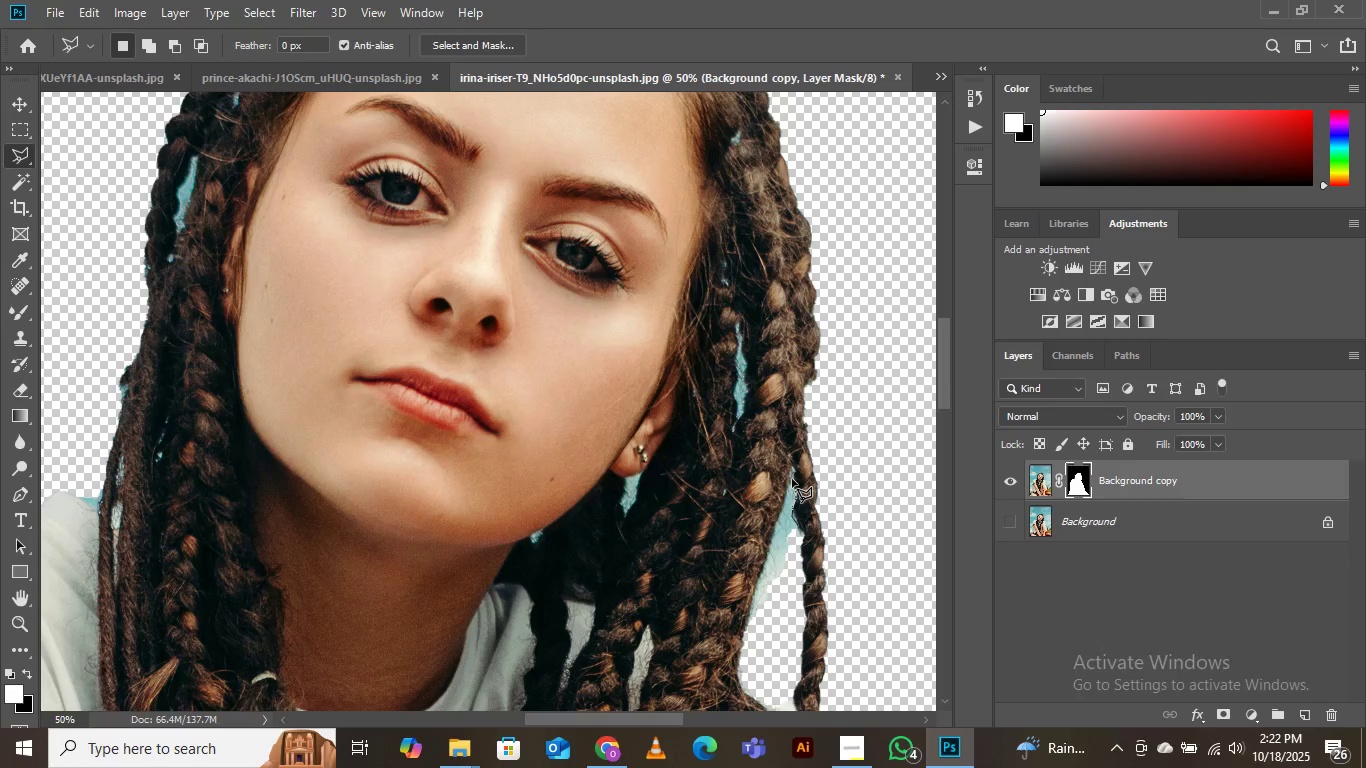 
left_click([792, 479])
 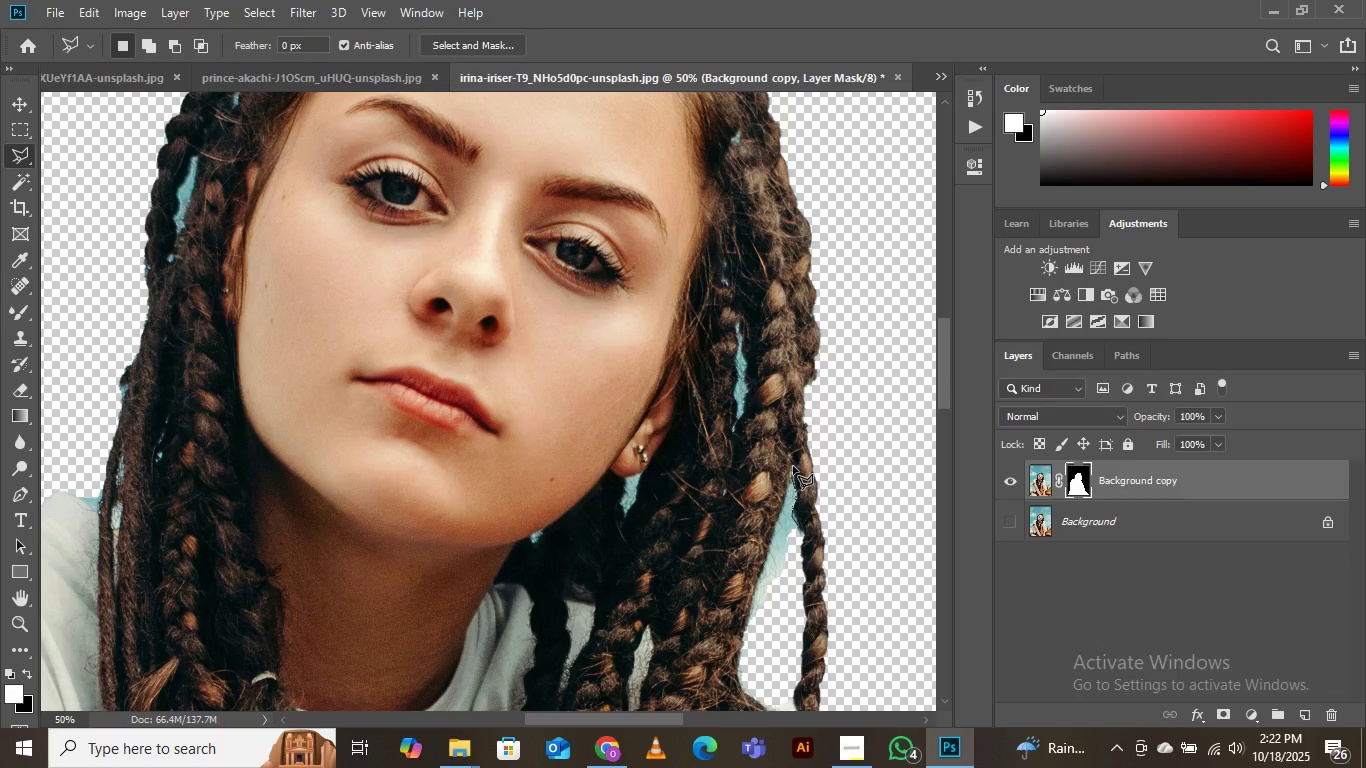 
left_click([793, 466])
 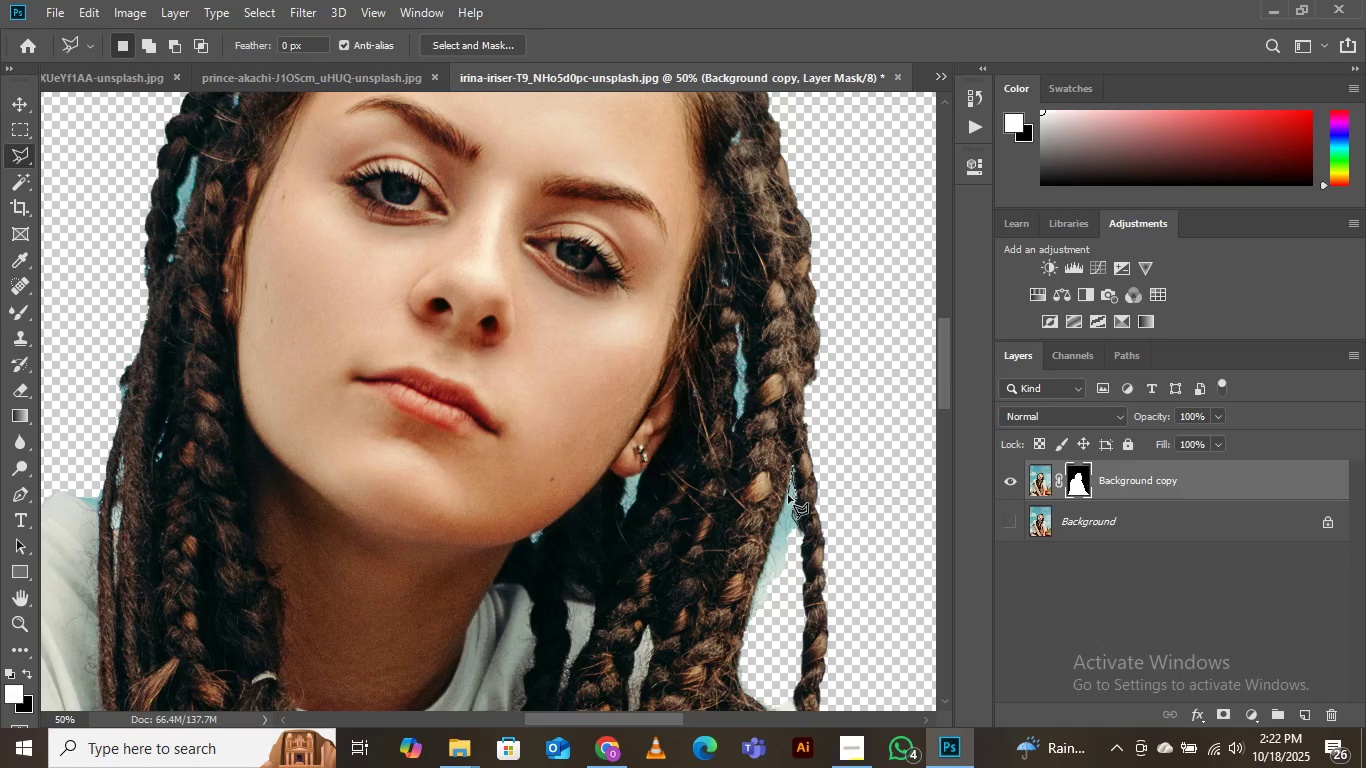 
left_click([788, 495])
 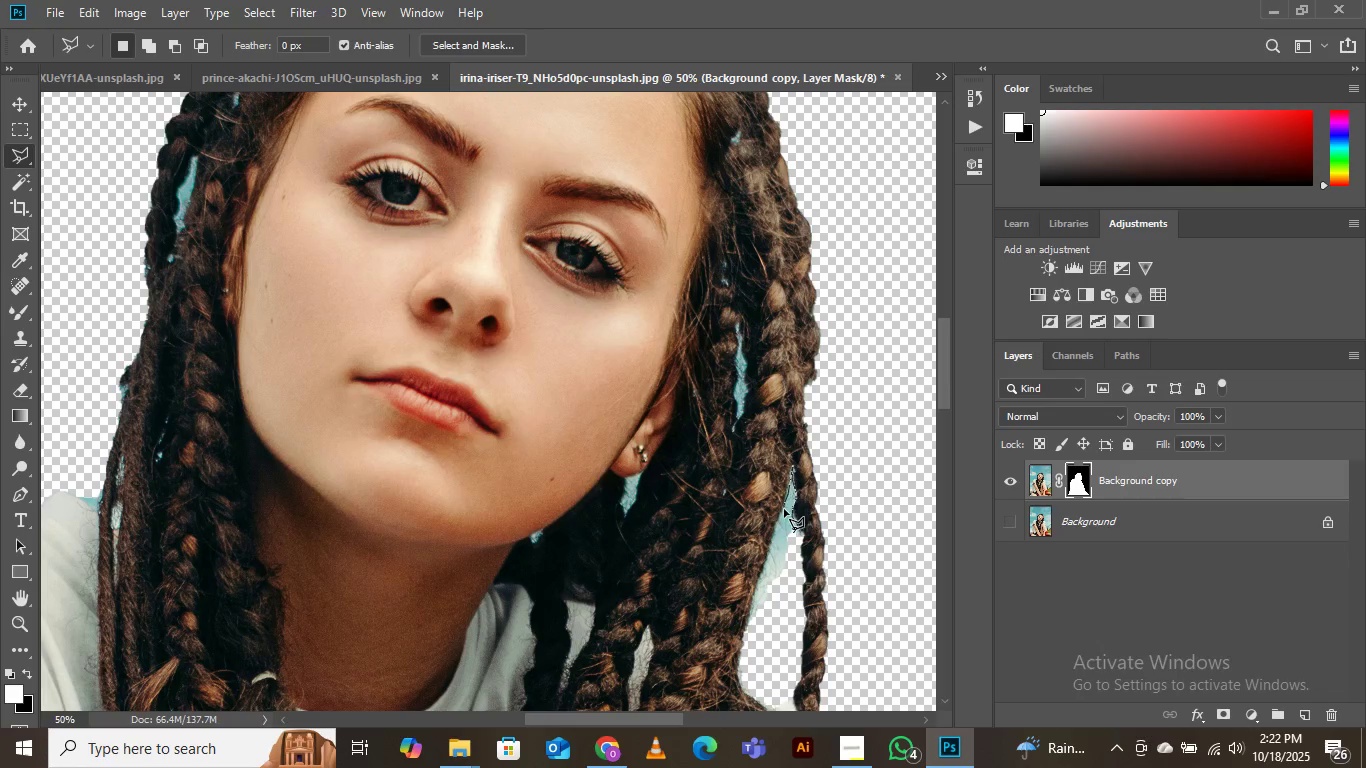 
left_click([784, 505])
 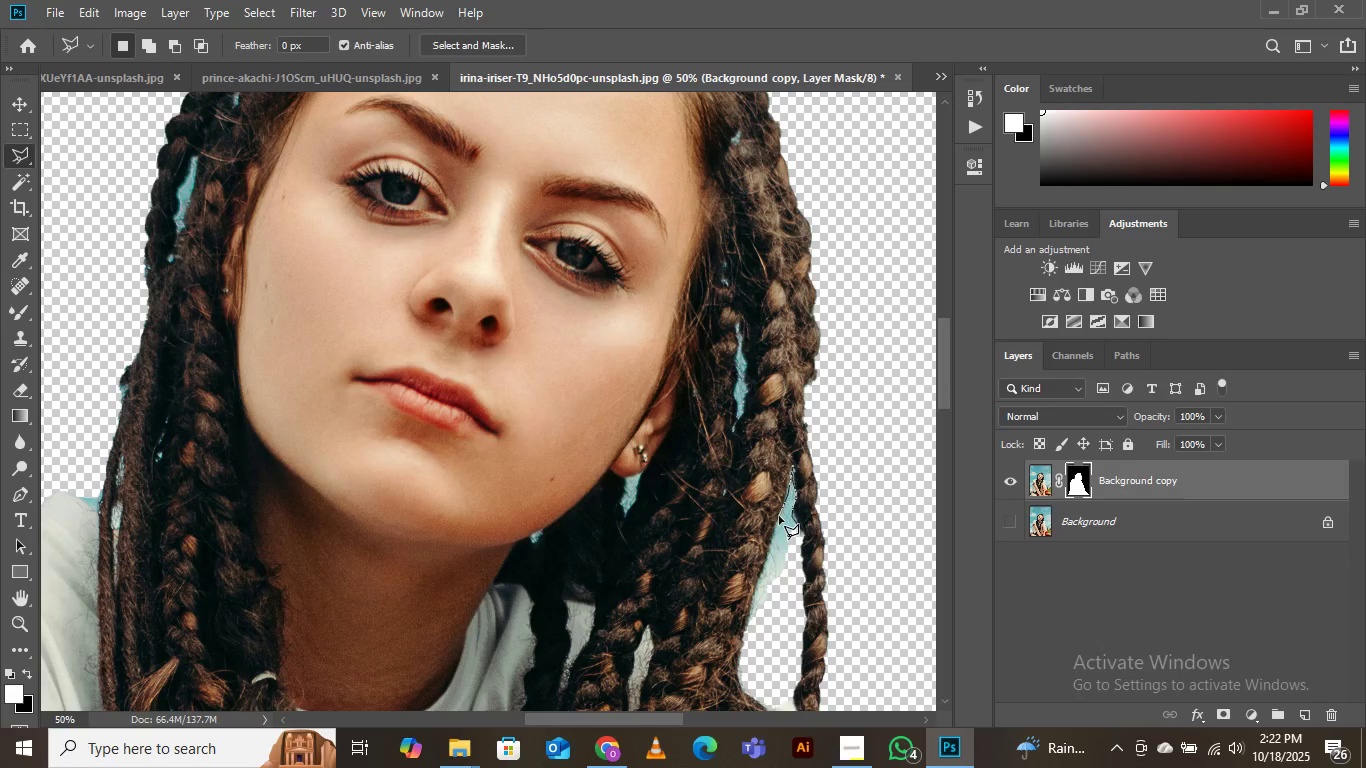 
left_click([779, 516])
 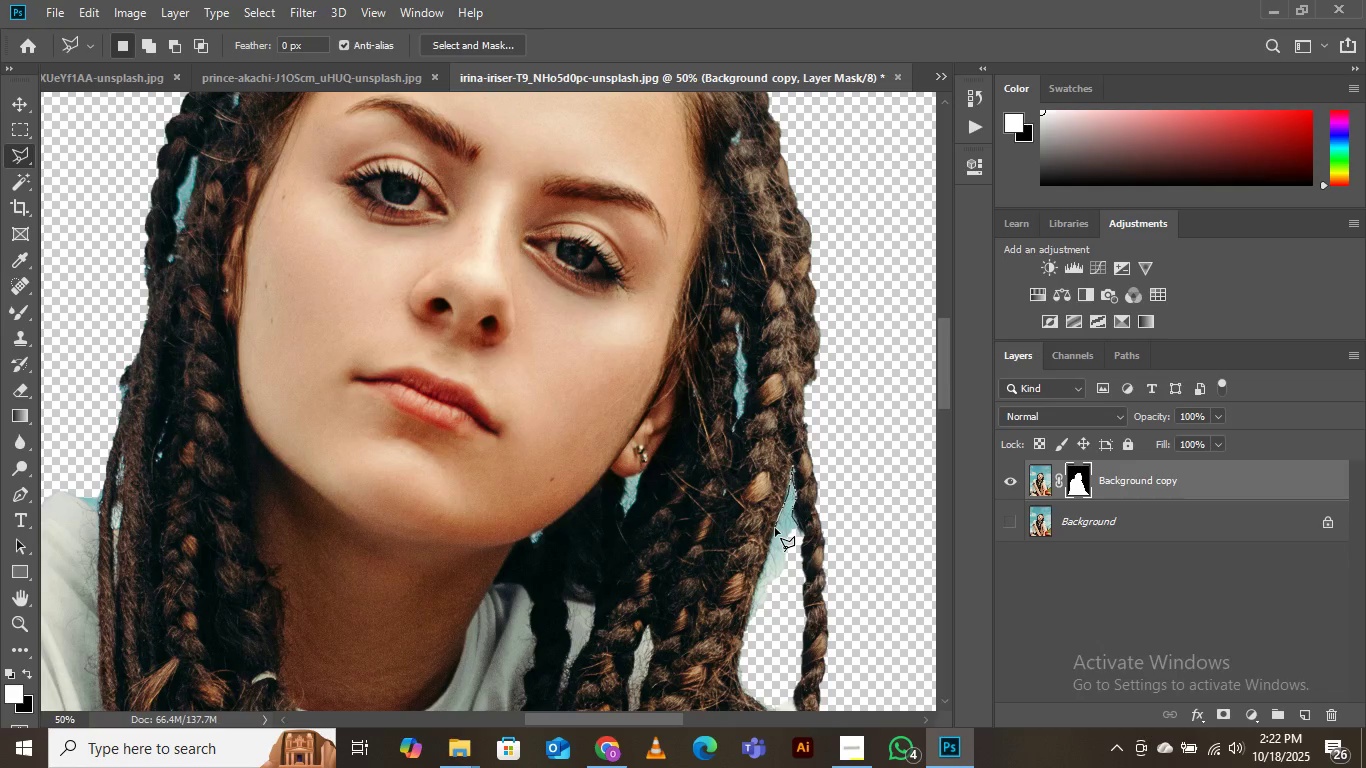 
left_click([775, 528])
 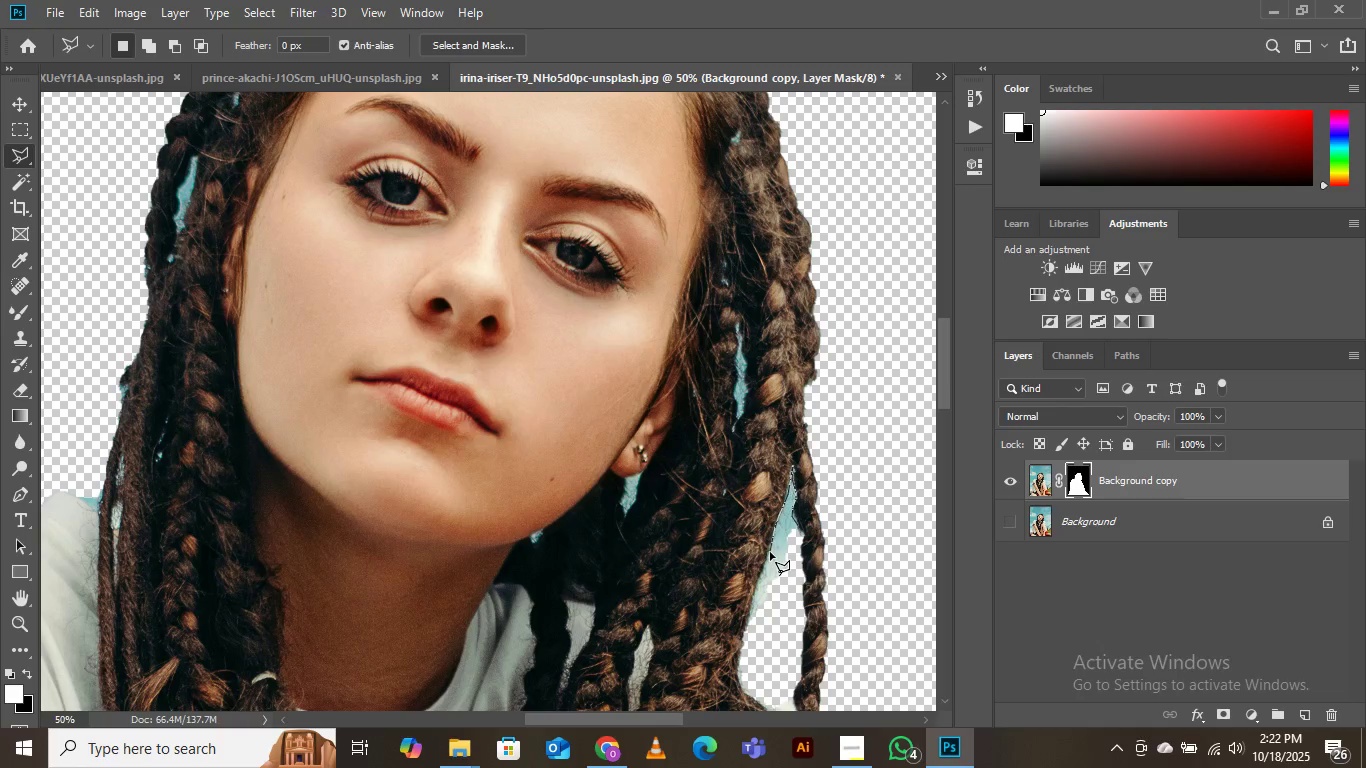 
left_click([770, 552])
 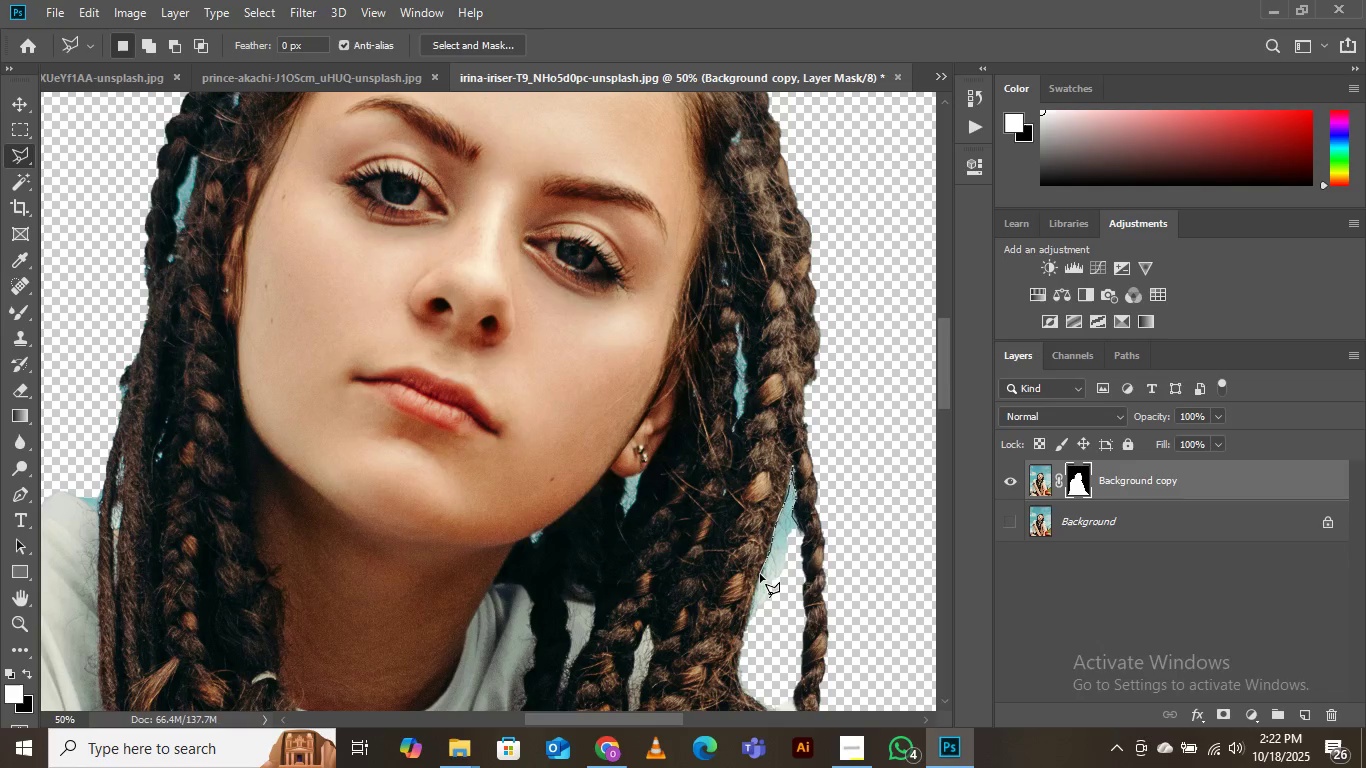 
left_click([760, 574])
 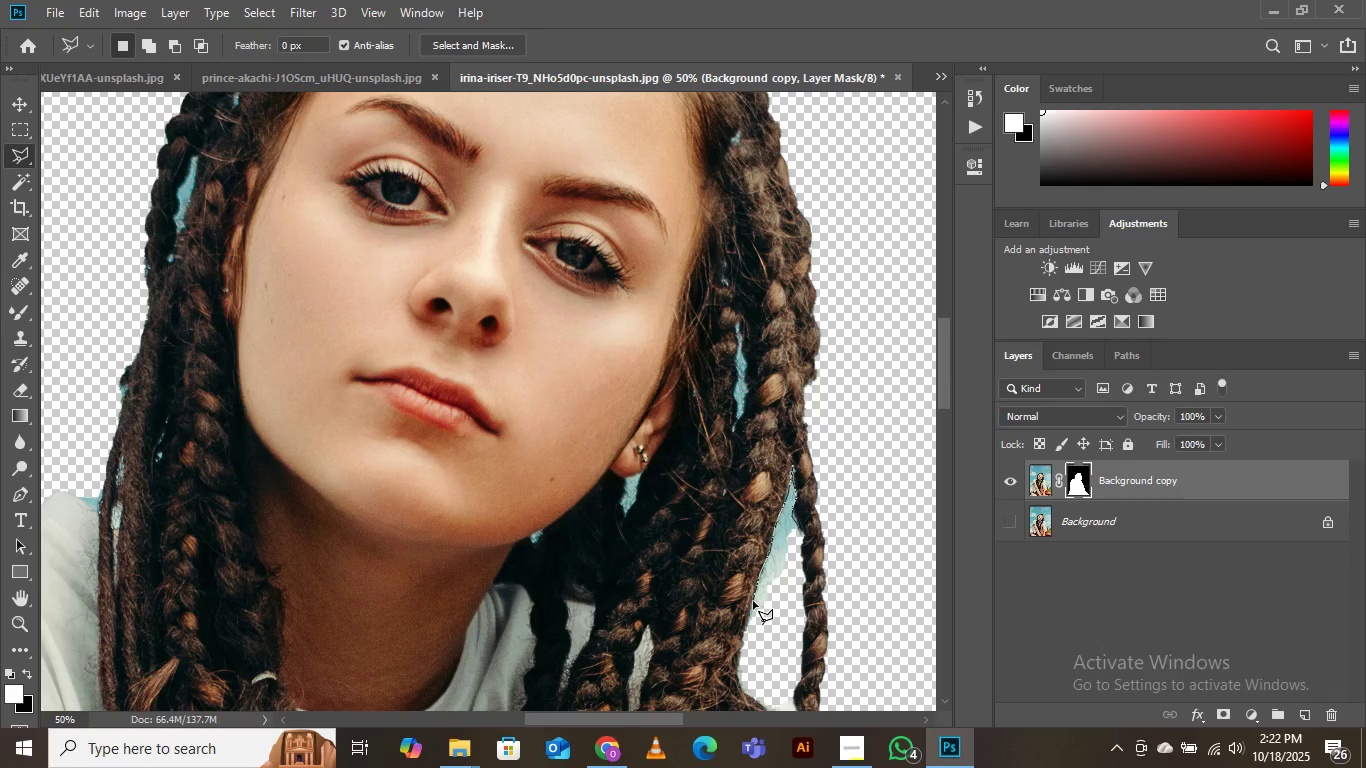 
left_click([753, 601])
 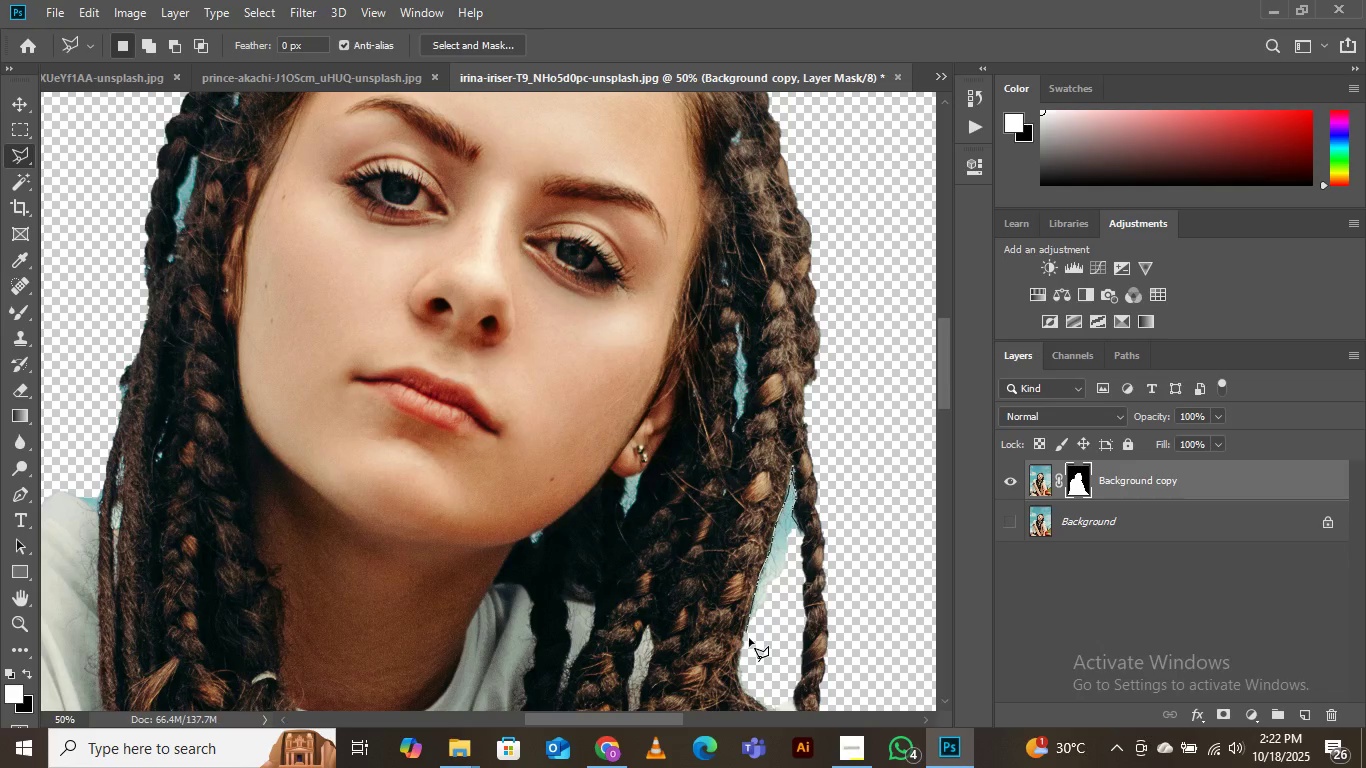 
left_click([746, 633])
 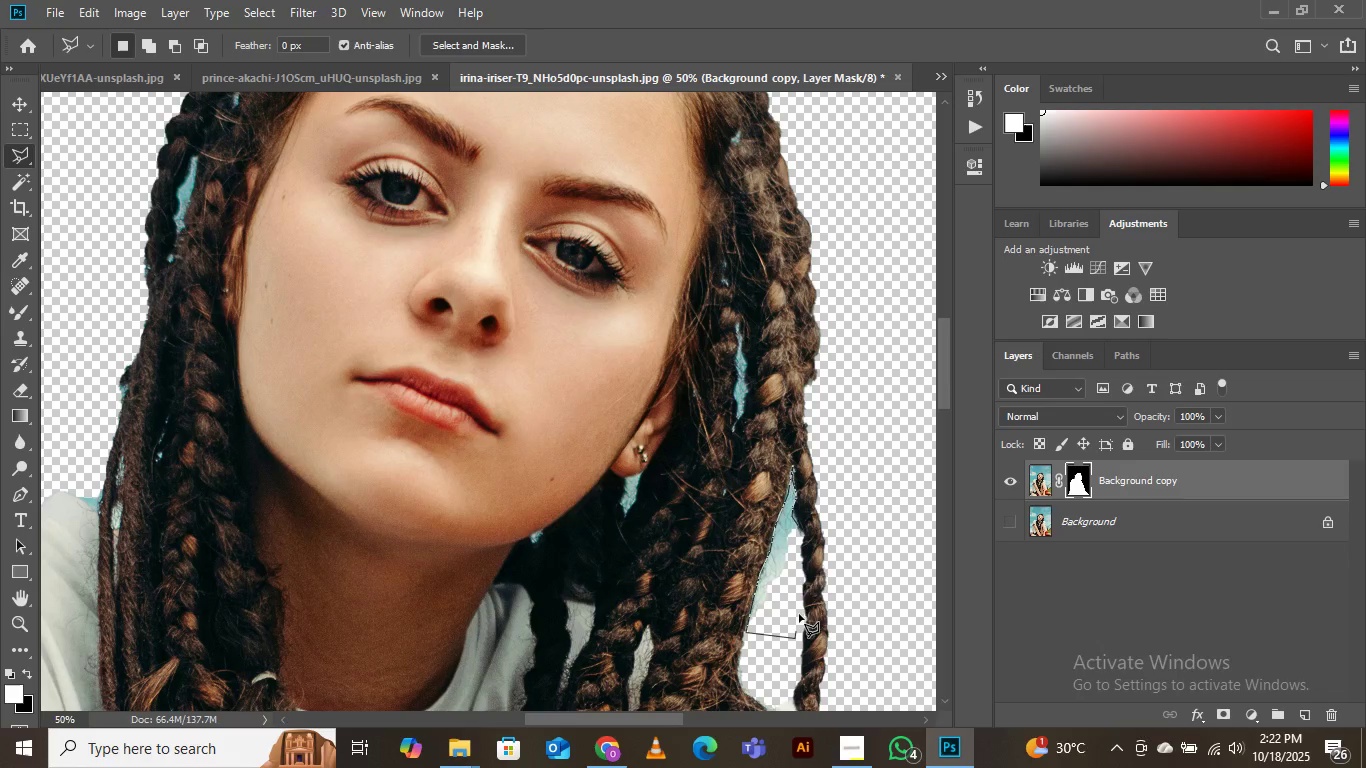 
left_click([795, 639])
 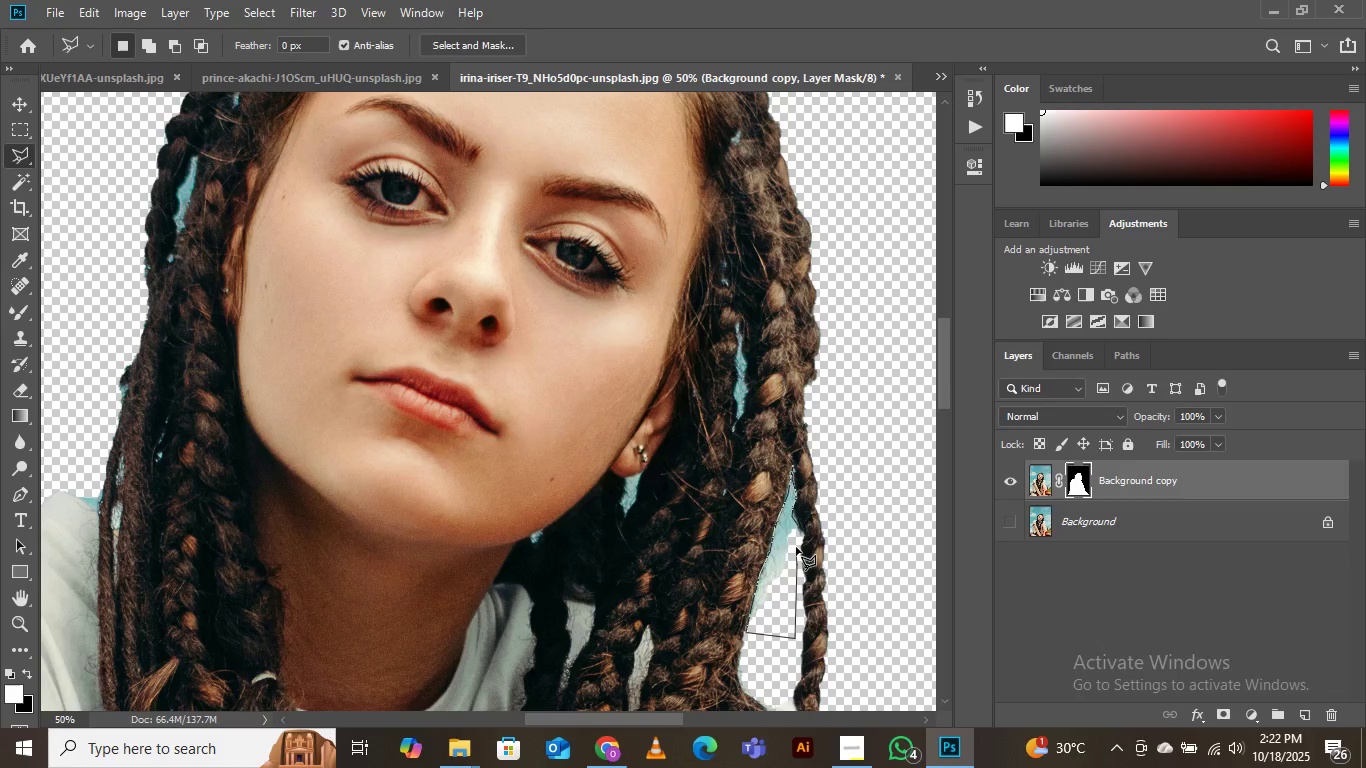 
left_click([797, 565])
 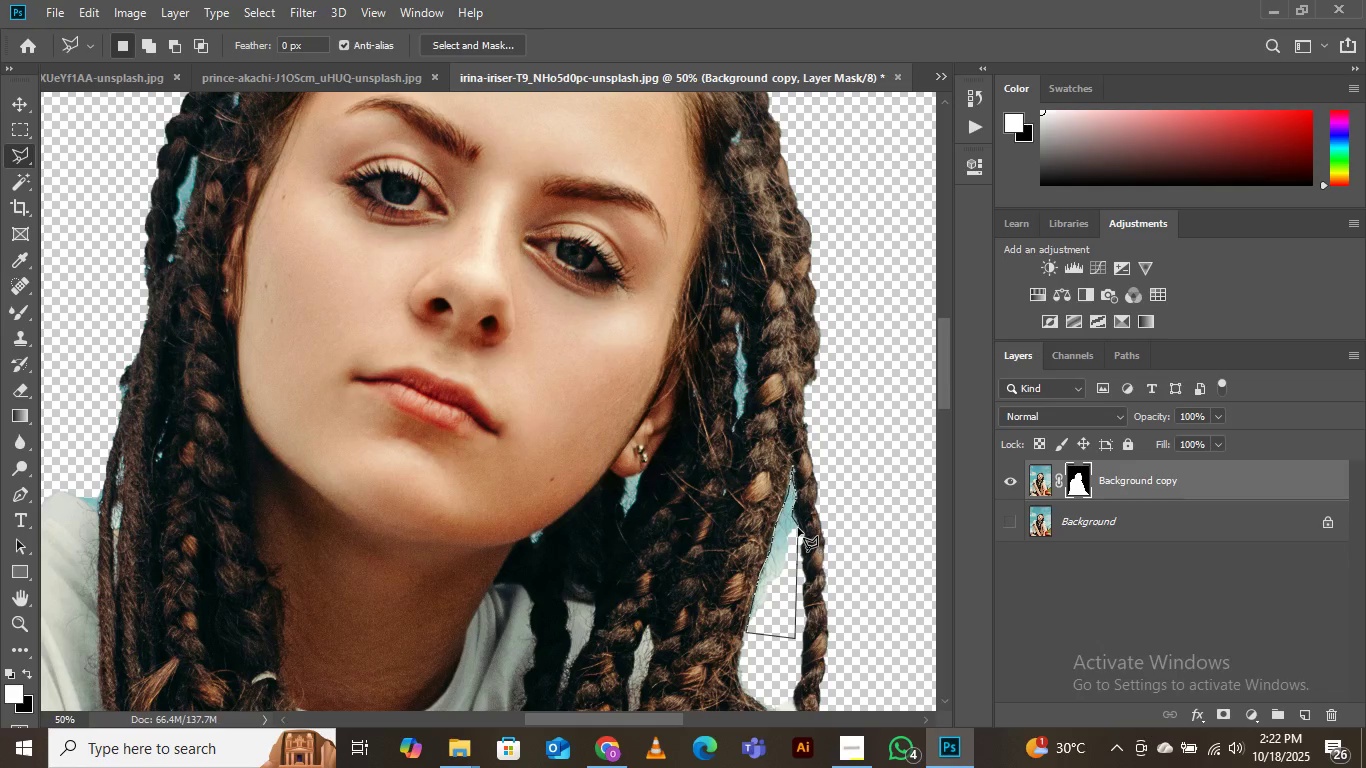 
left_click([798, 528])
 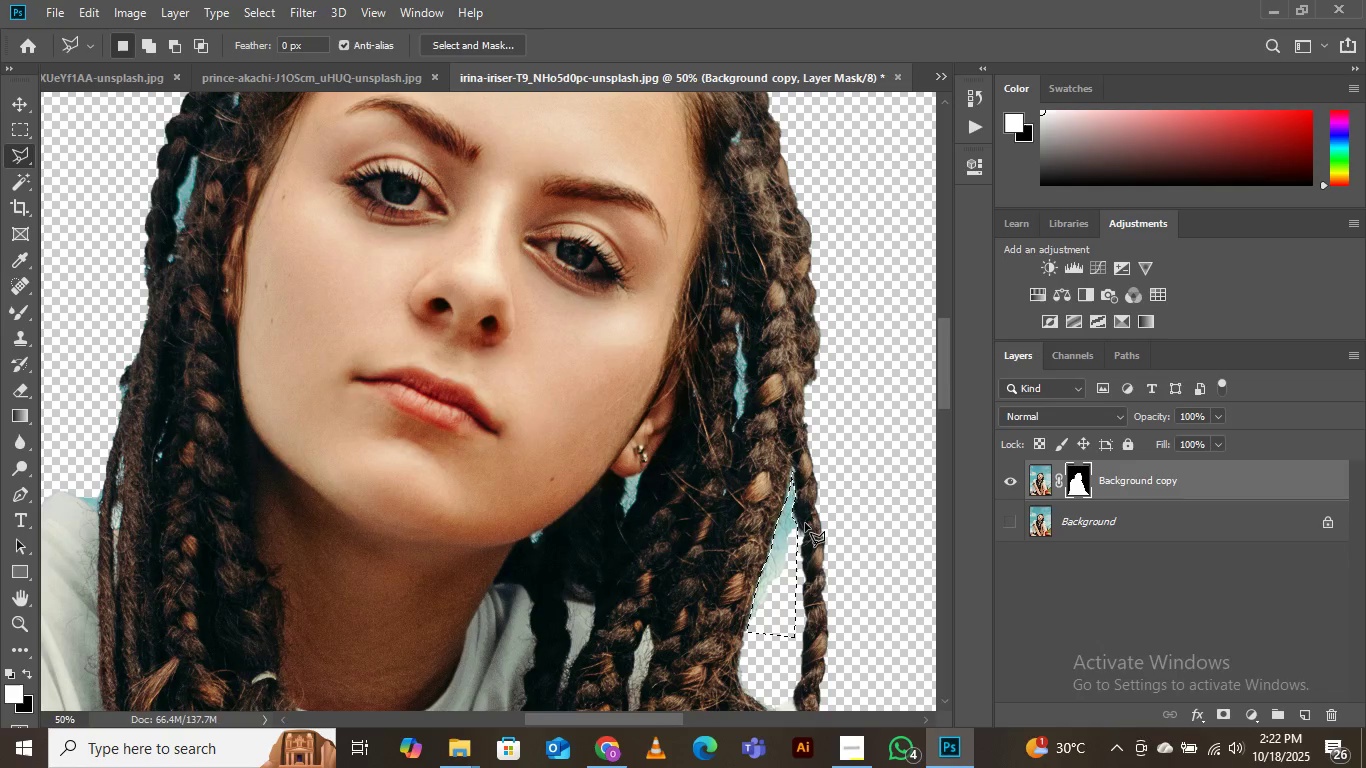 
key(Delete)
 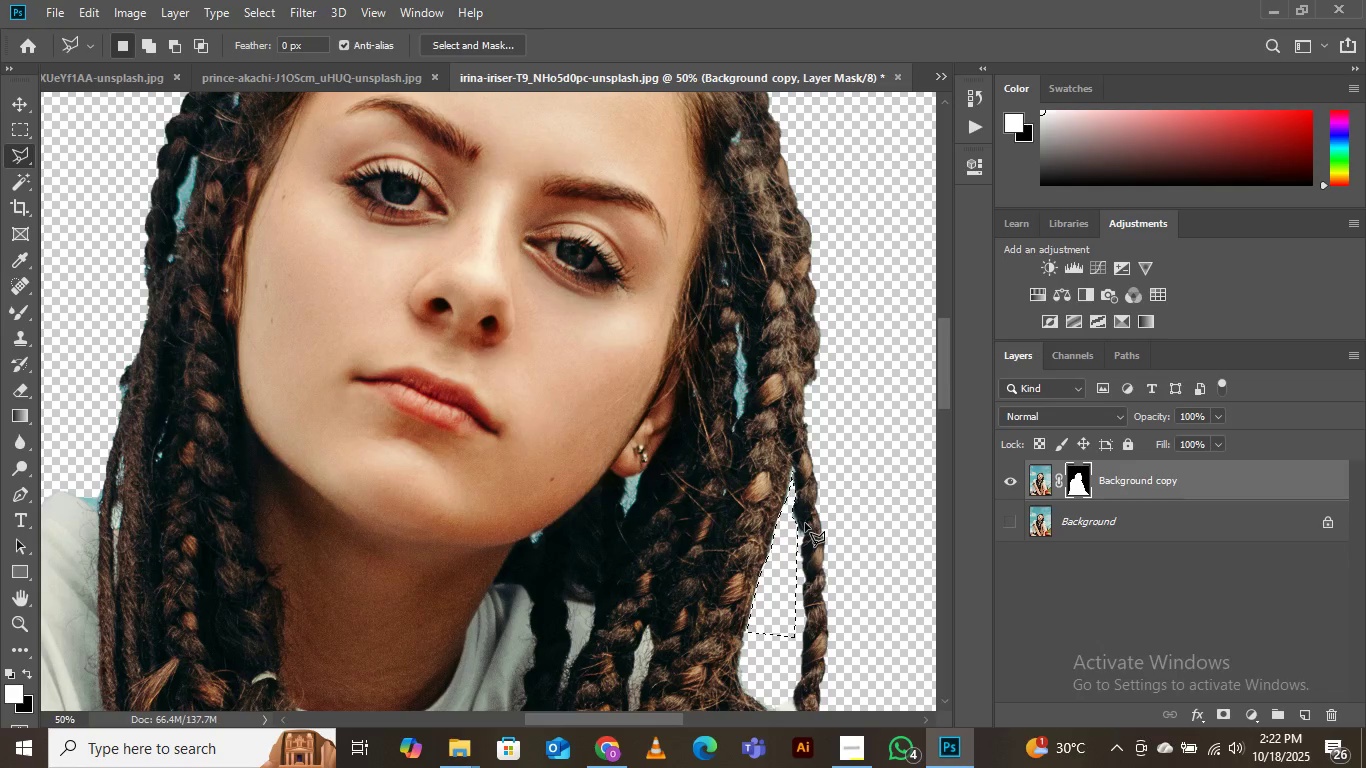 
key(Delete)
 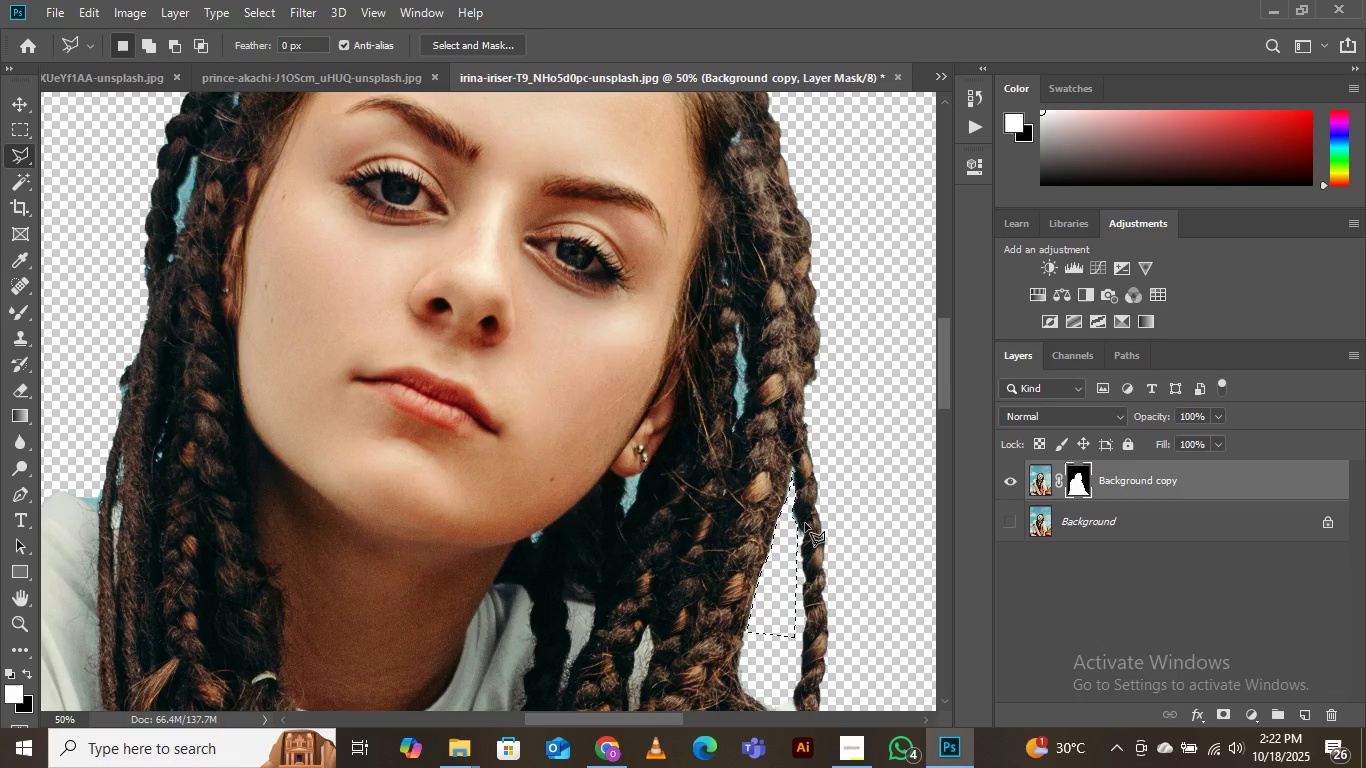 
key(Delete)
 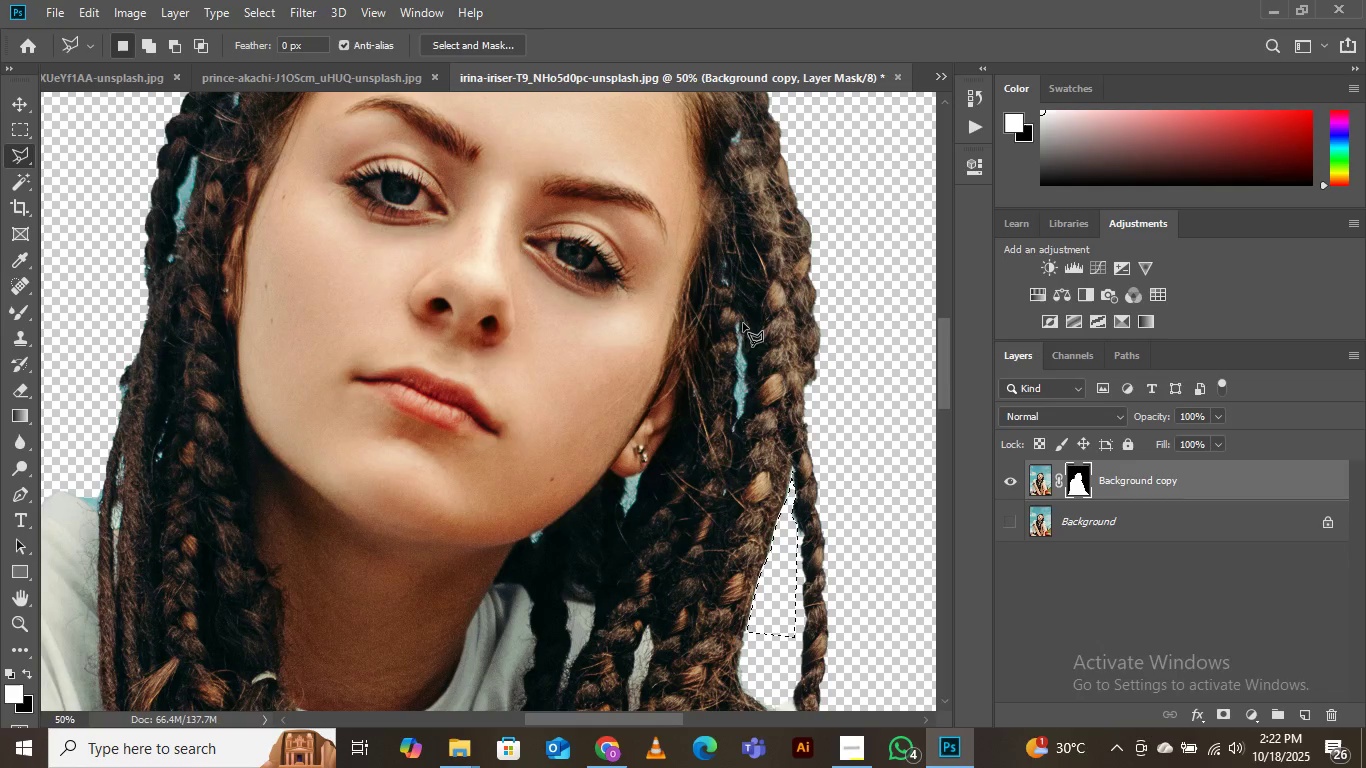 
left_click([738, 322])
 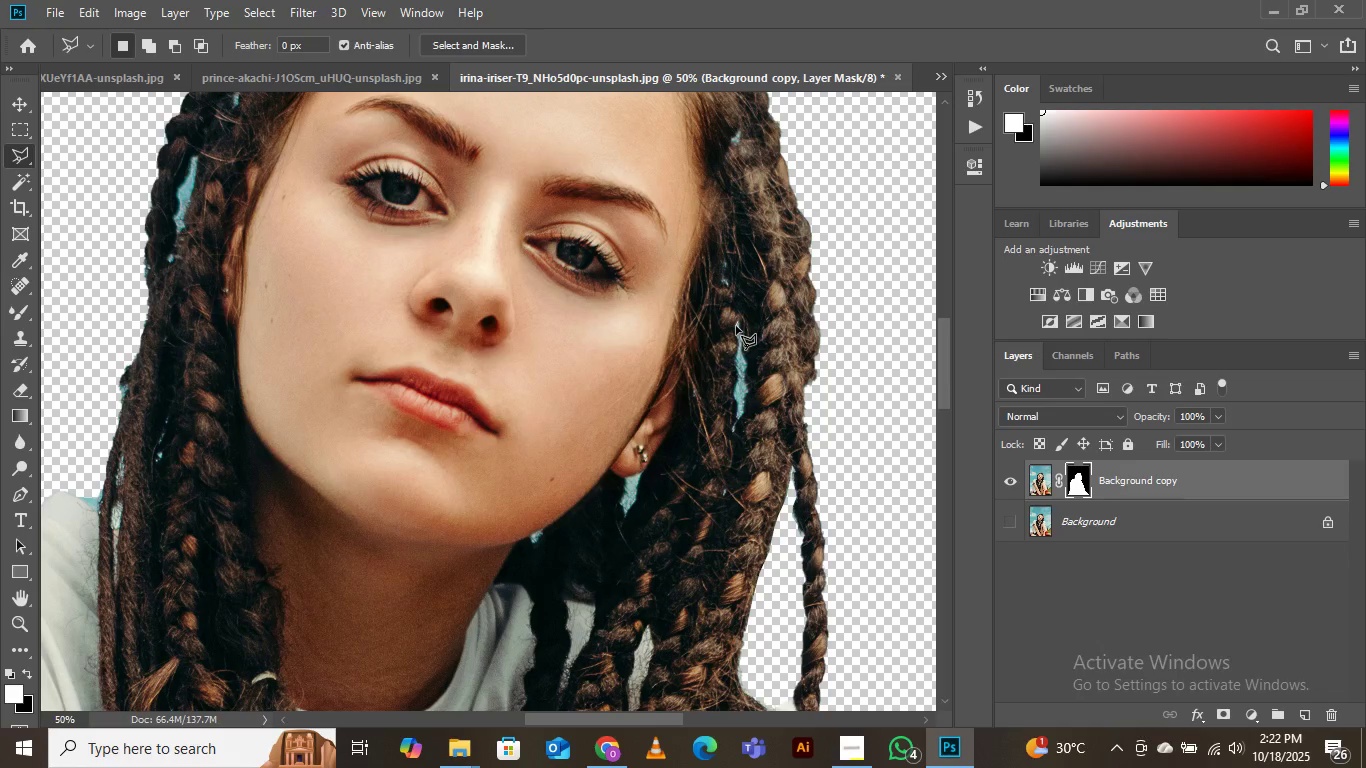 
left_click([736, 326])
 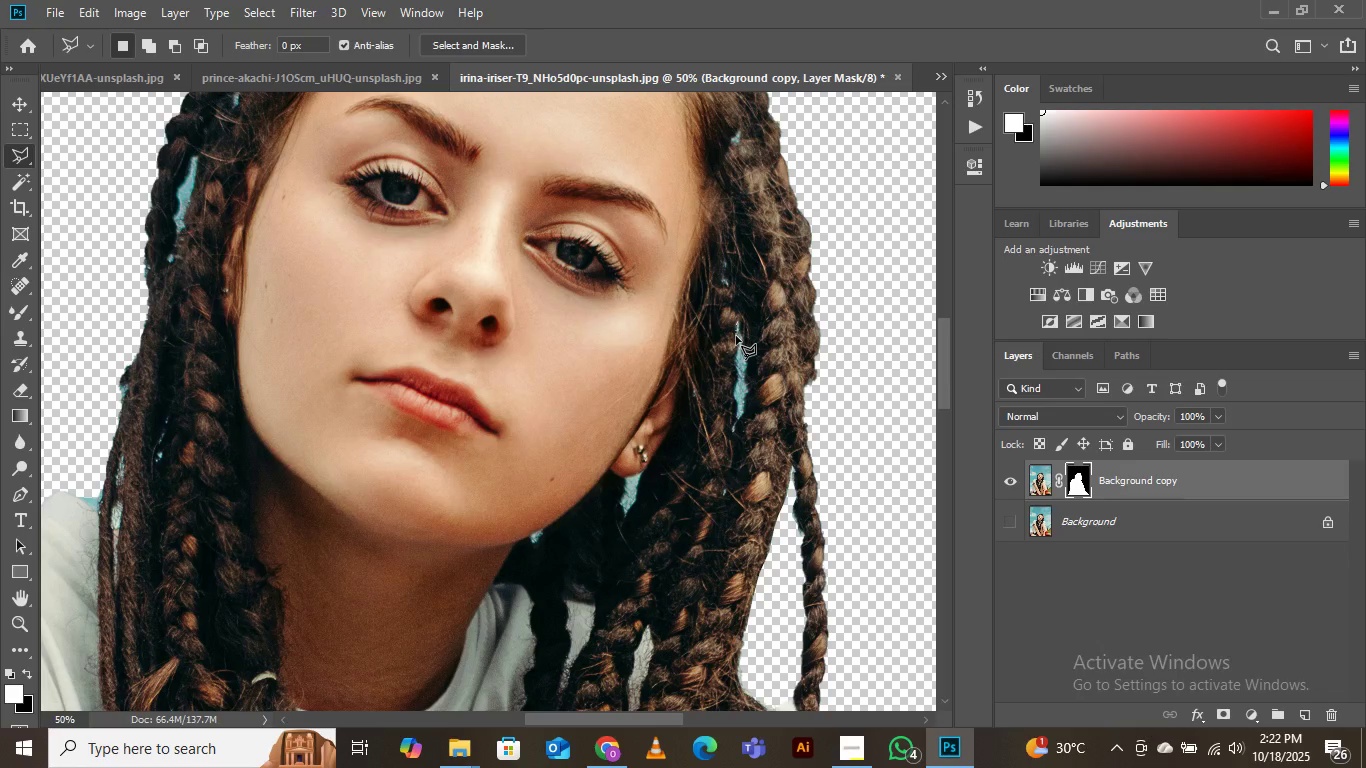 
left_click([736, 336])
 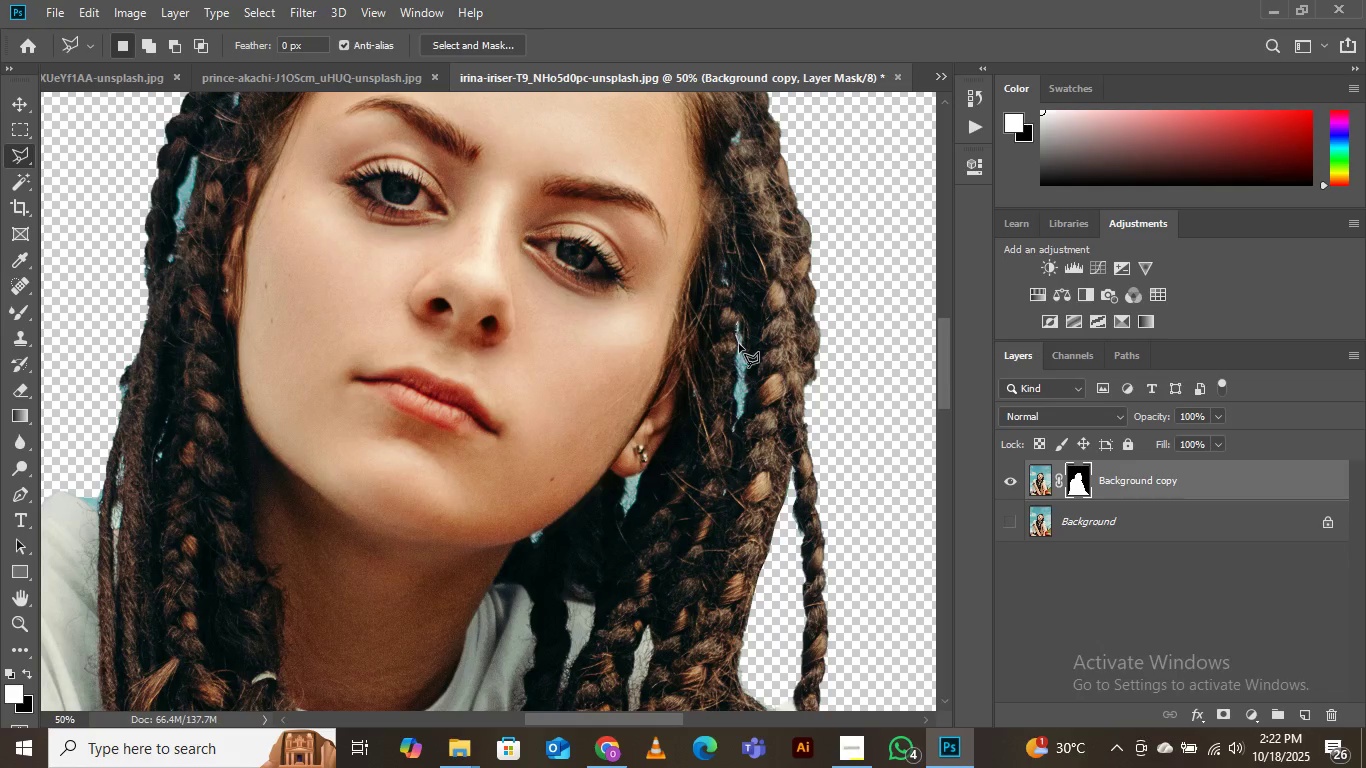 
left_click([739, 344])
 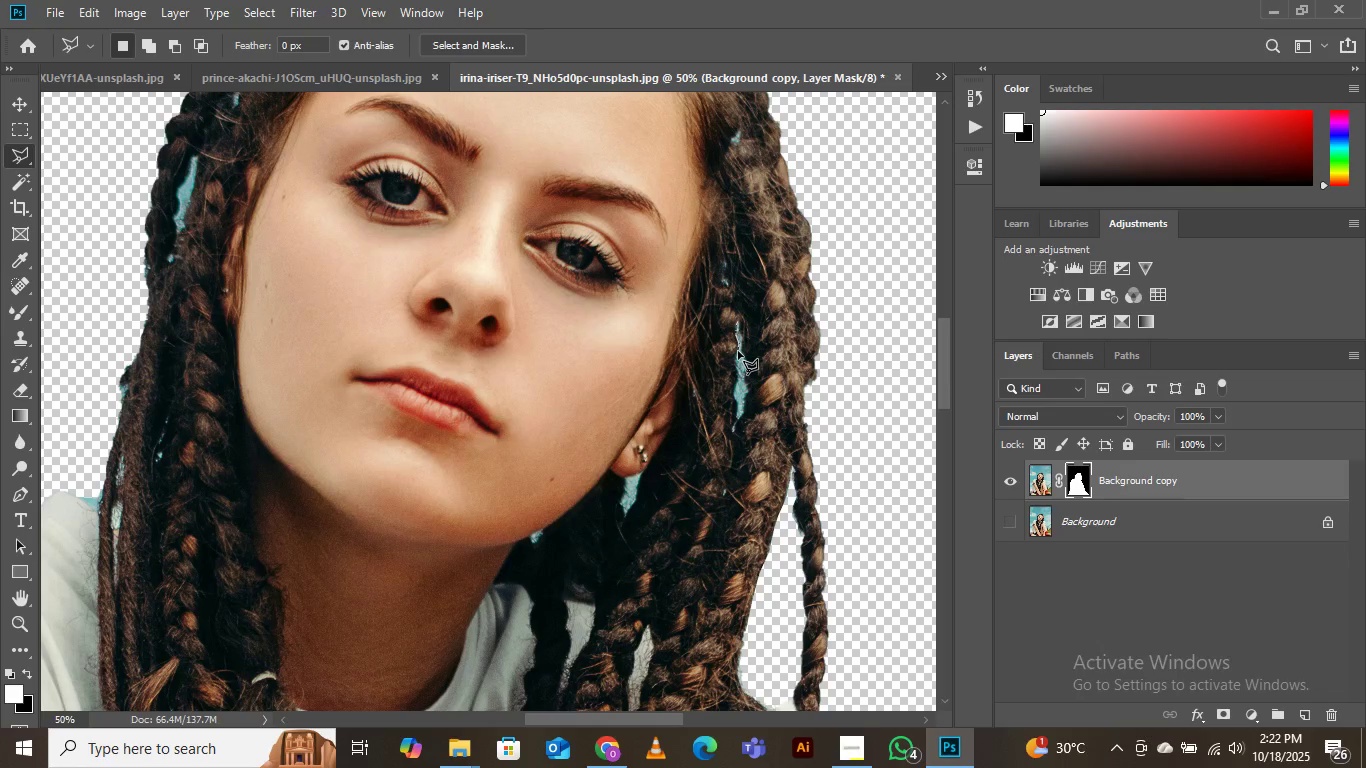 
left_click([738, 351])
 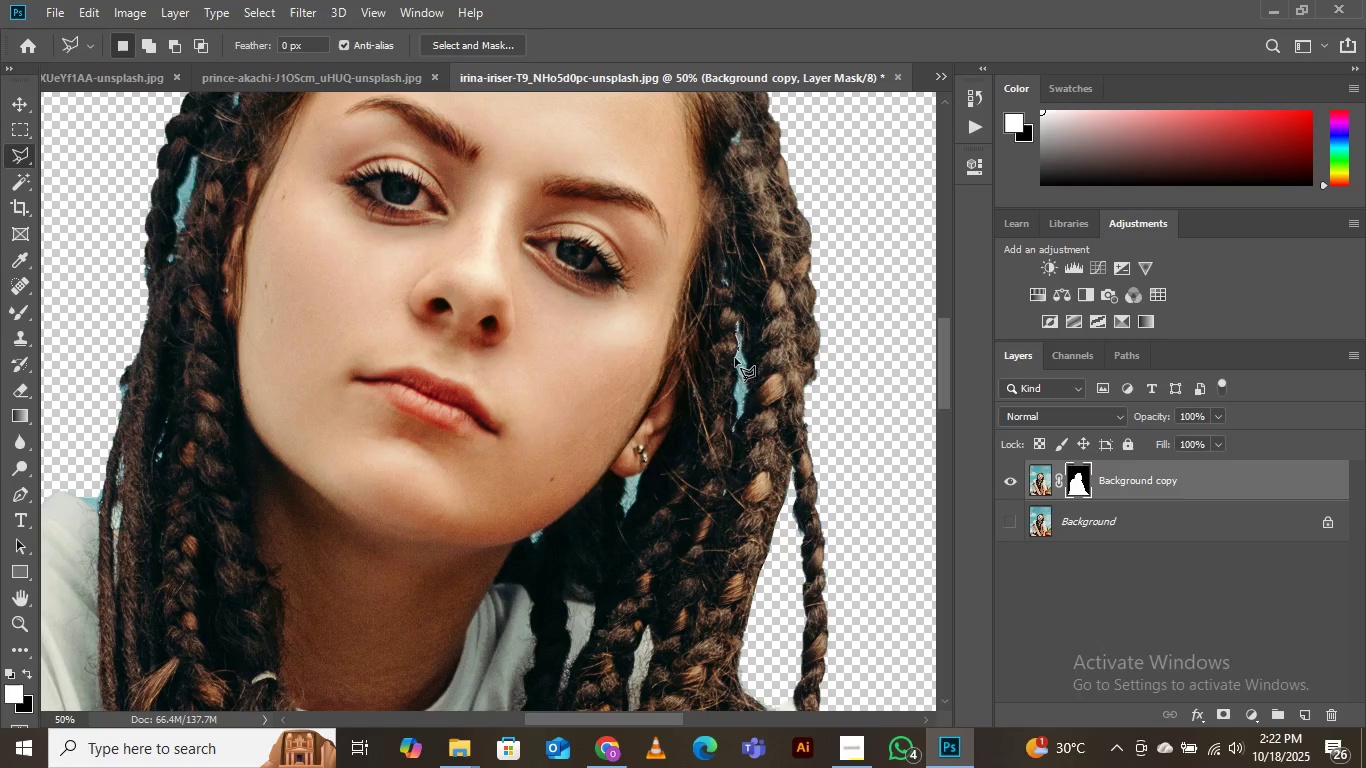 
left_click([736, 357])
 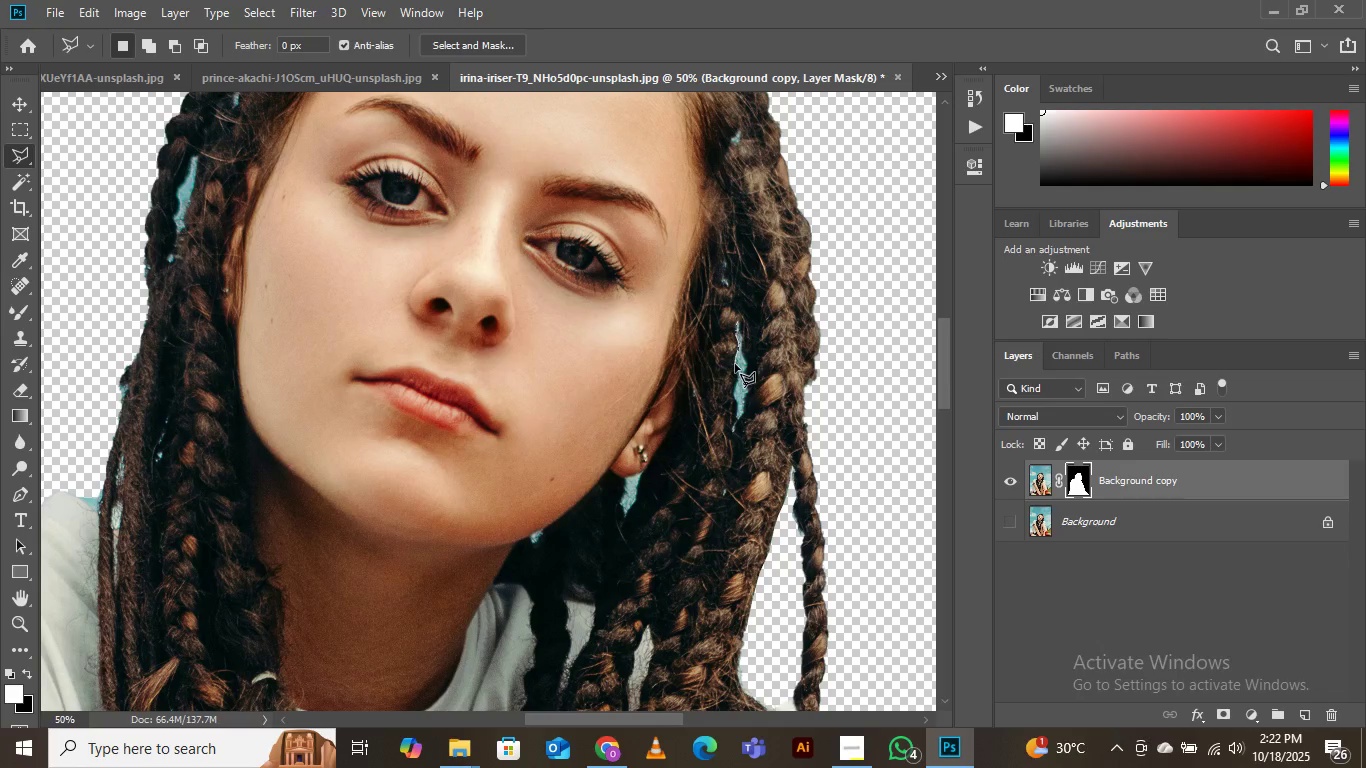 
left_click([735, 364])
 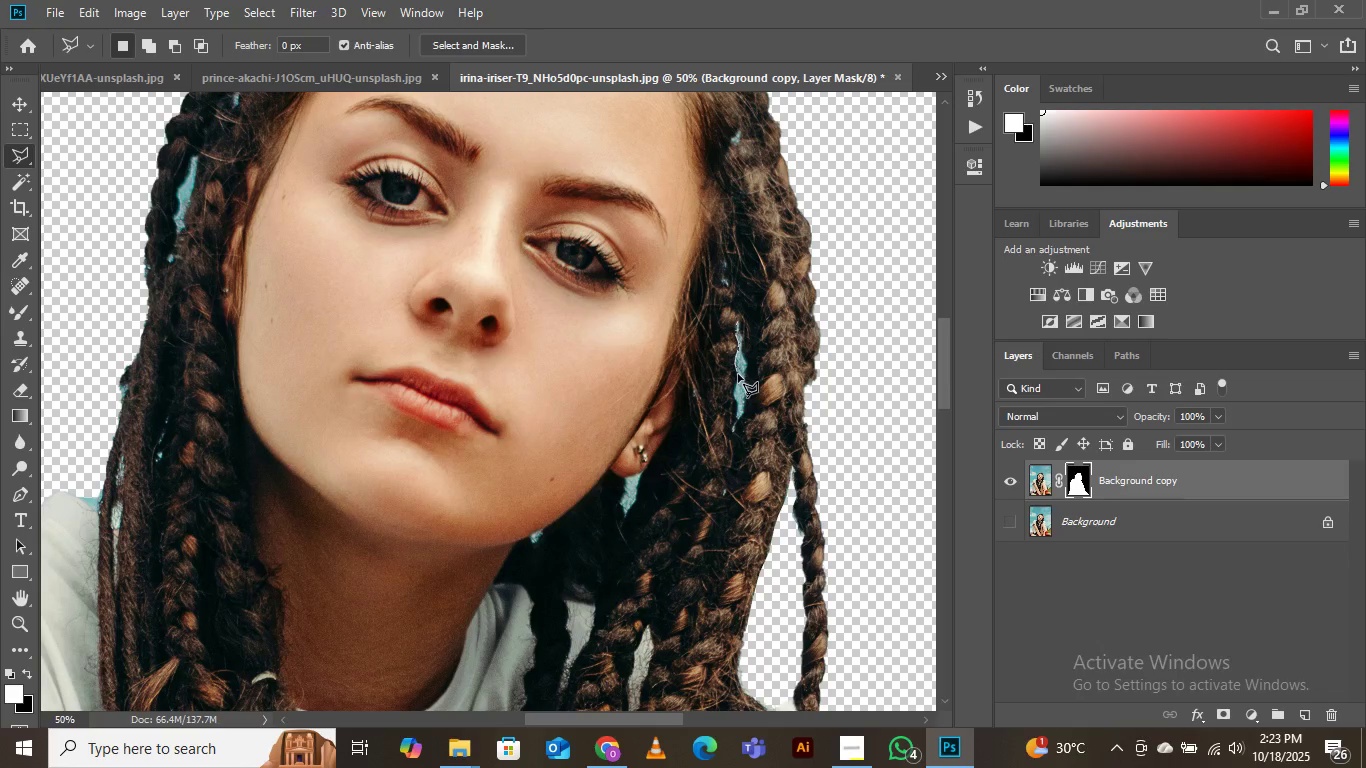 
left_click([737, 372])
 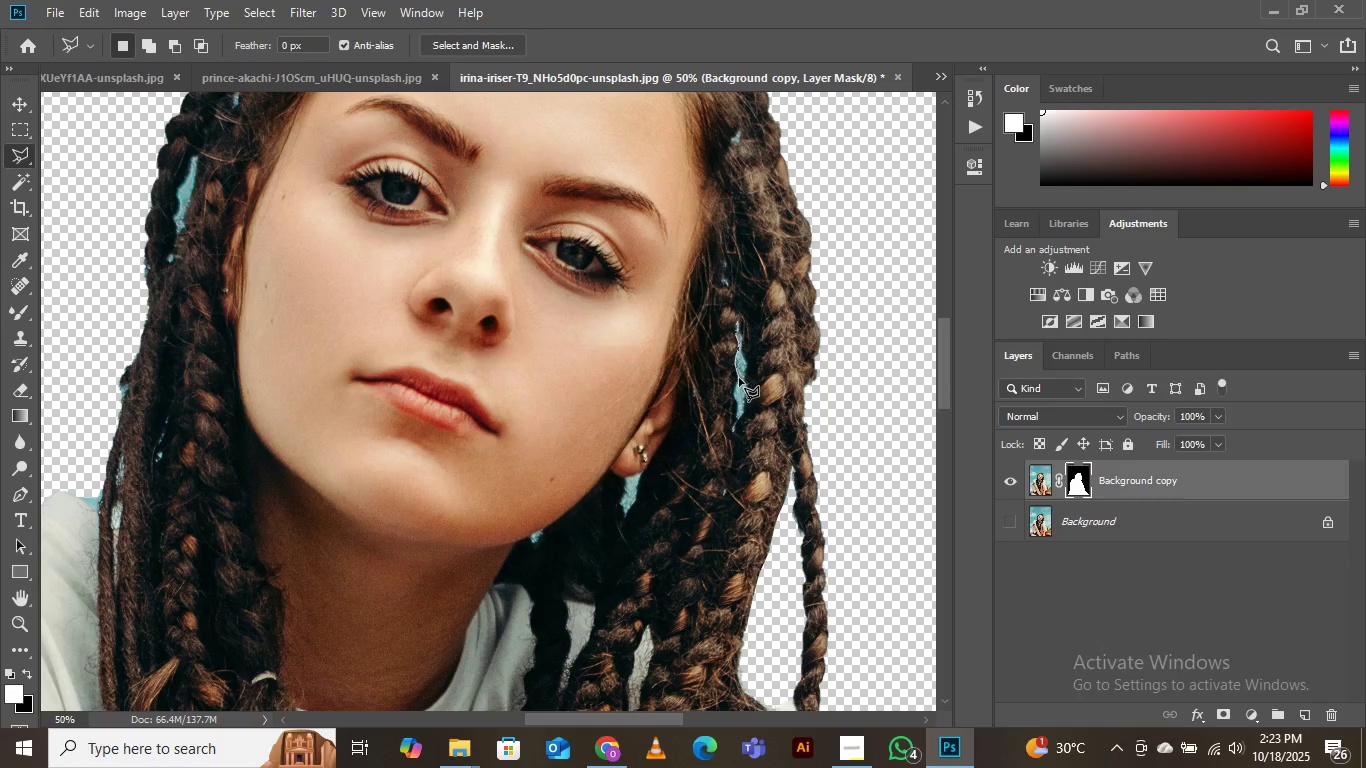 
left_click([738, 377])
 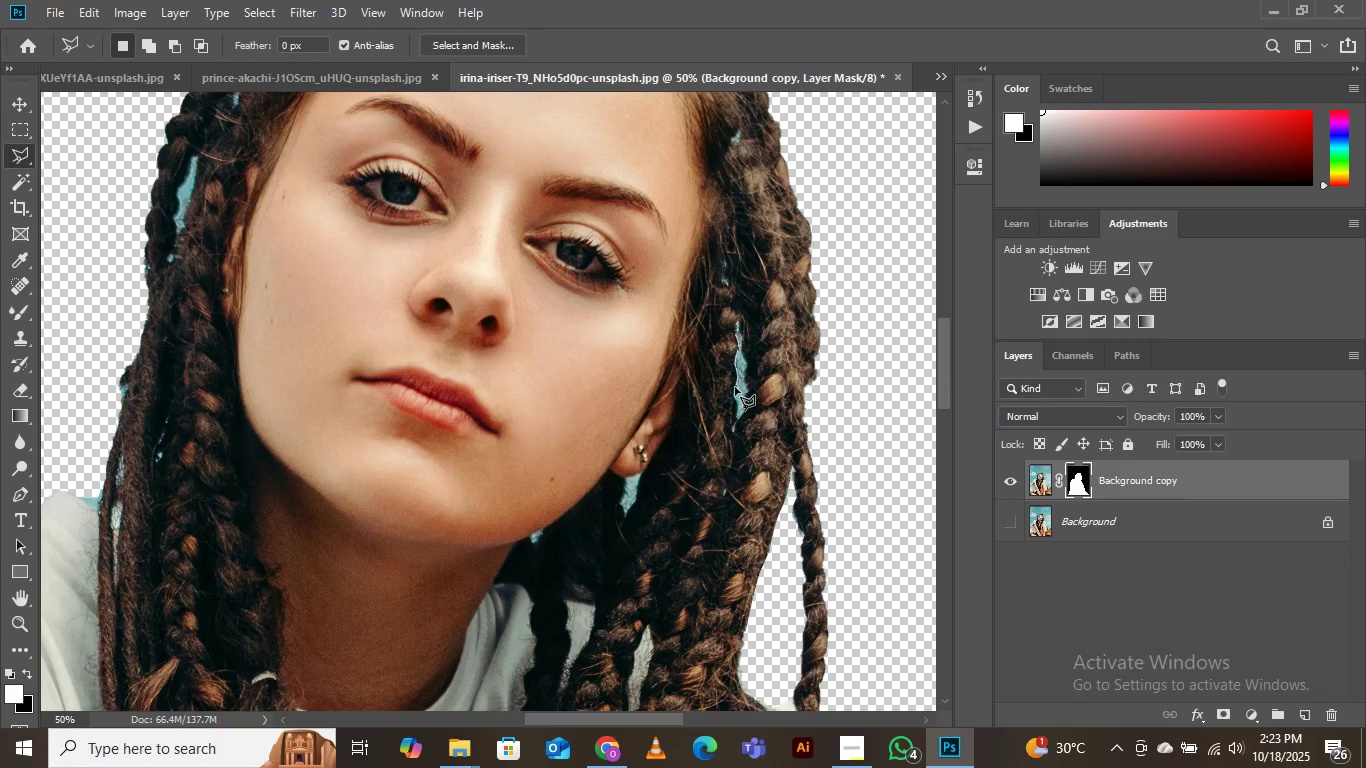 
left_click([736, 387])
 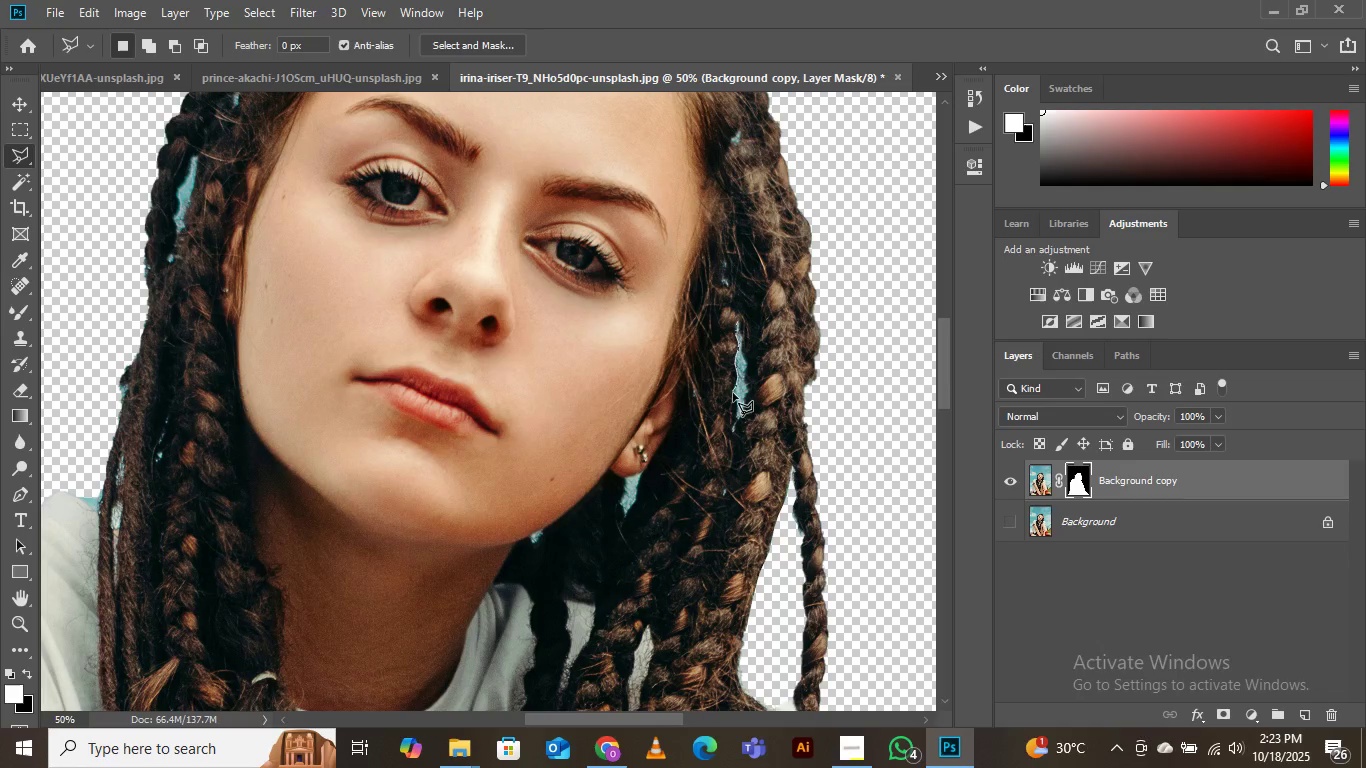 
left_click([733, 391])
 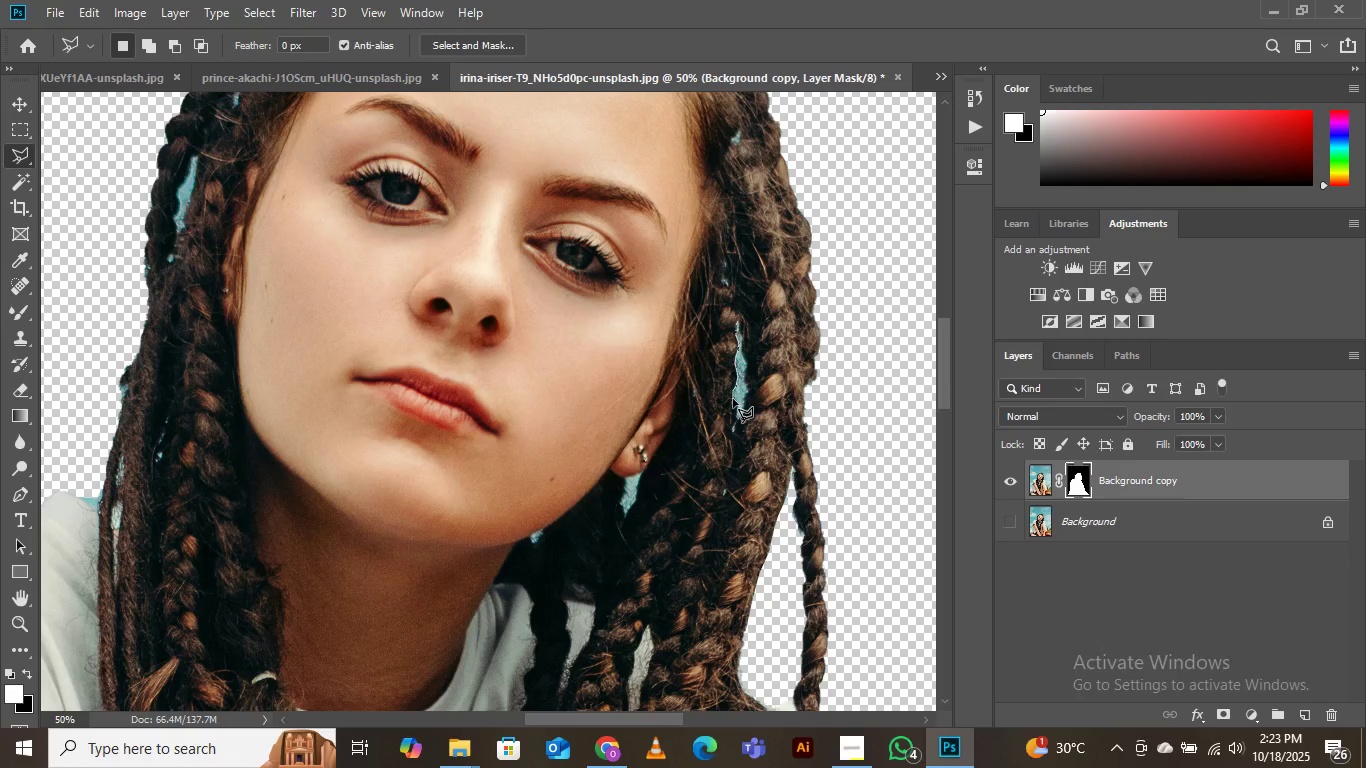 
left_click([733, 399])
 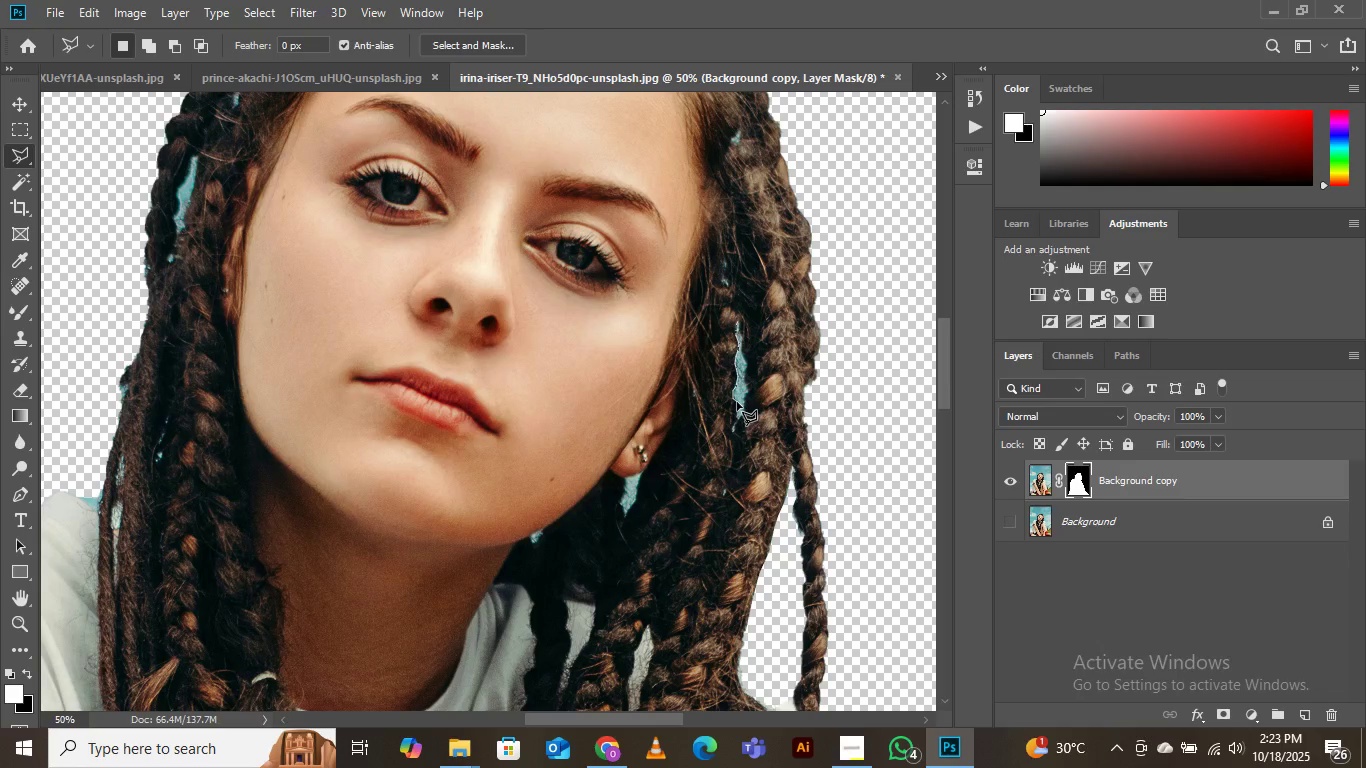 
left_click([737, 402])
 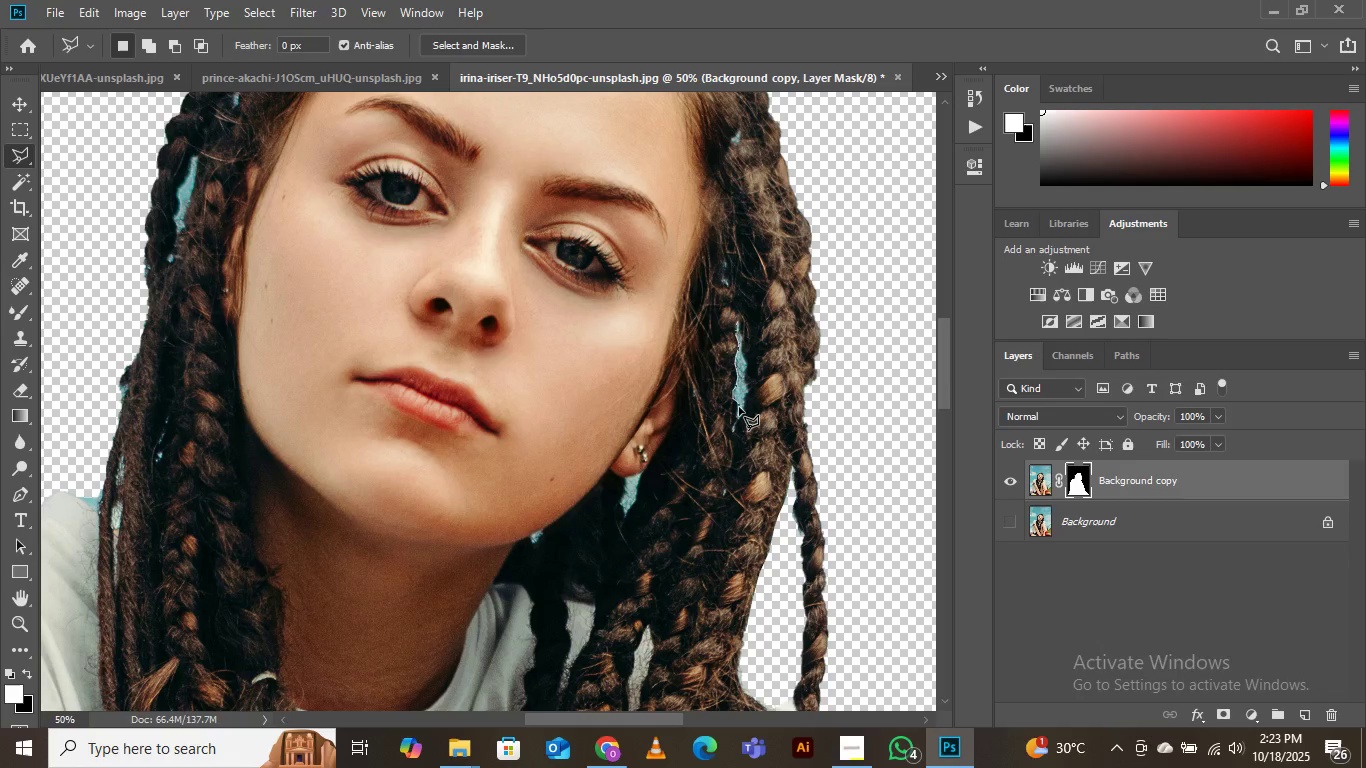 
left_click([739, 405])
 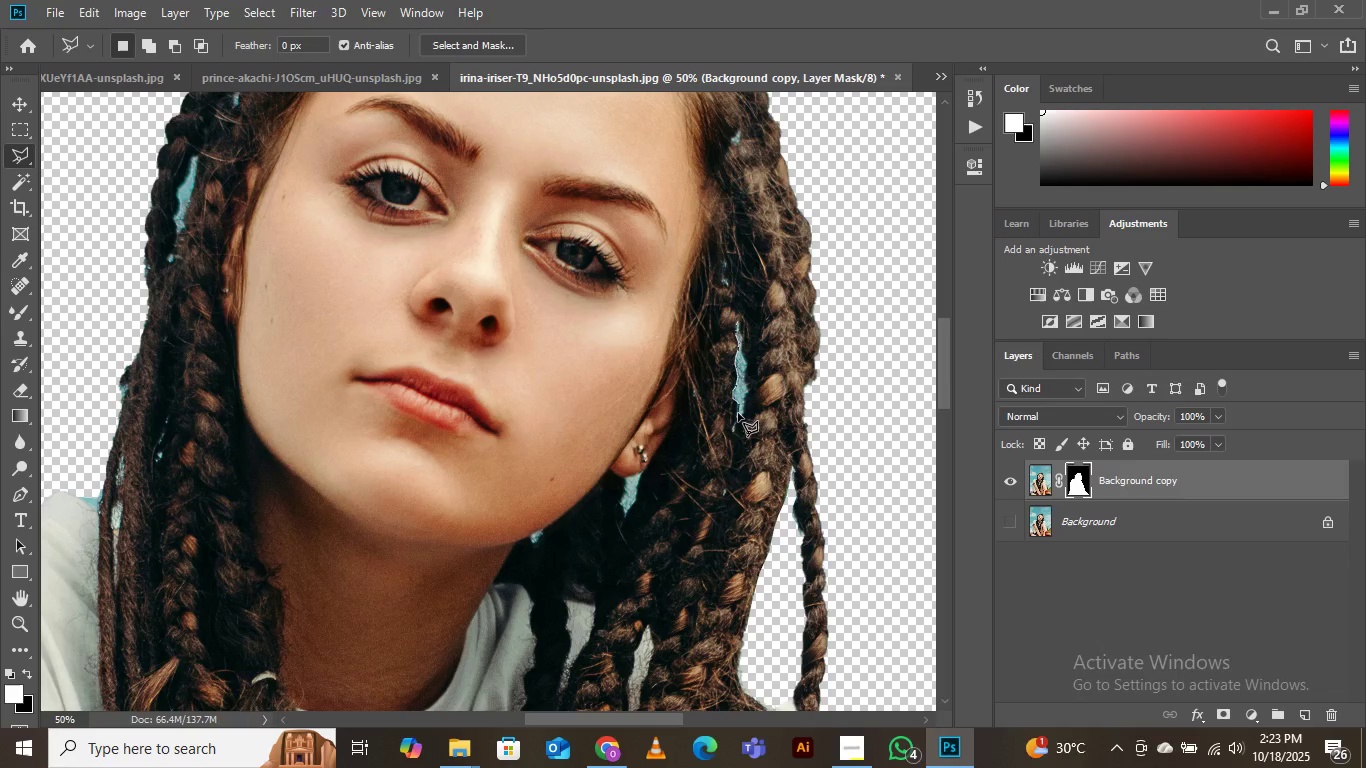 
left_click([738, 413])
 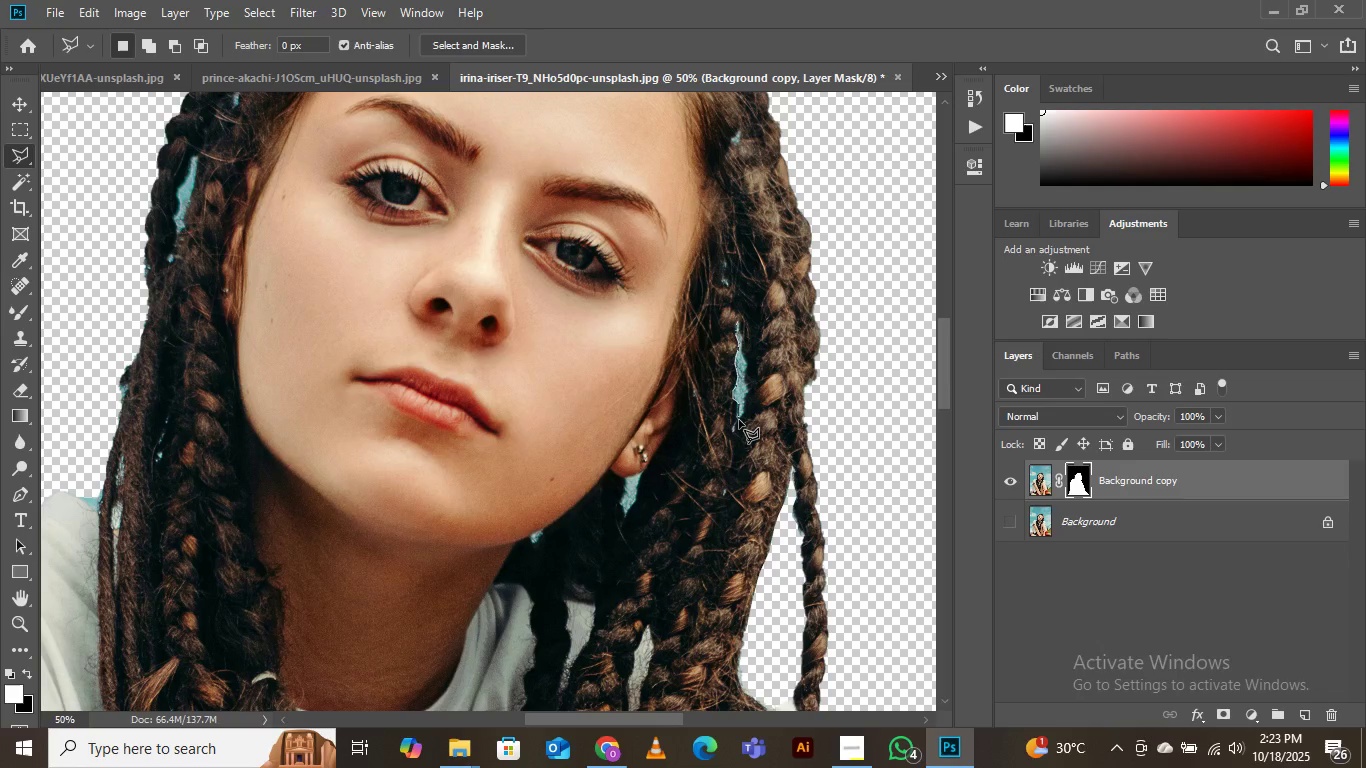 
left_click([739, 420])
 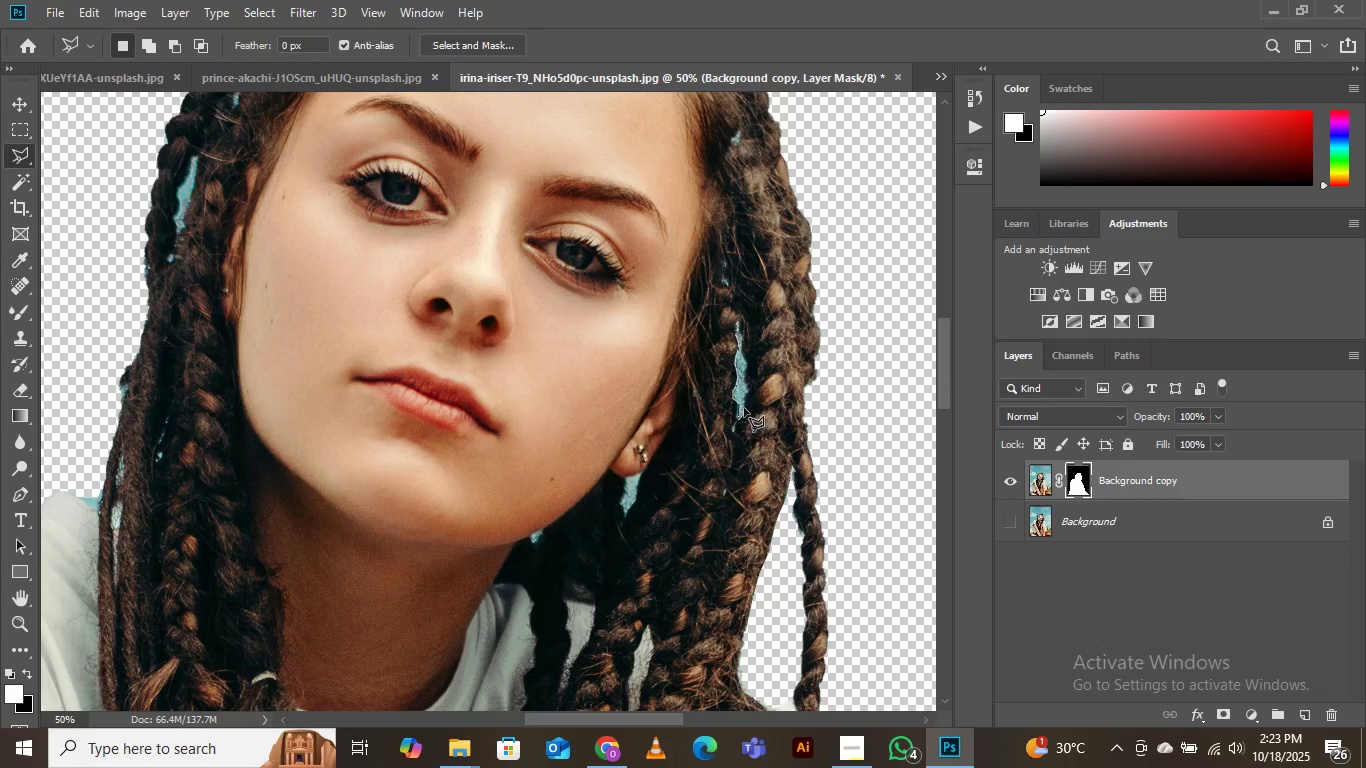 
left_click([744, 414])
 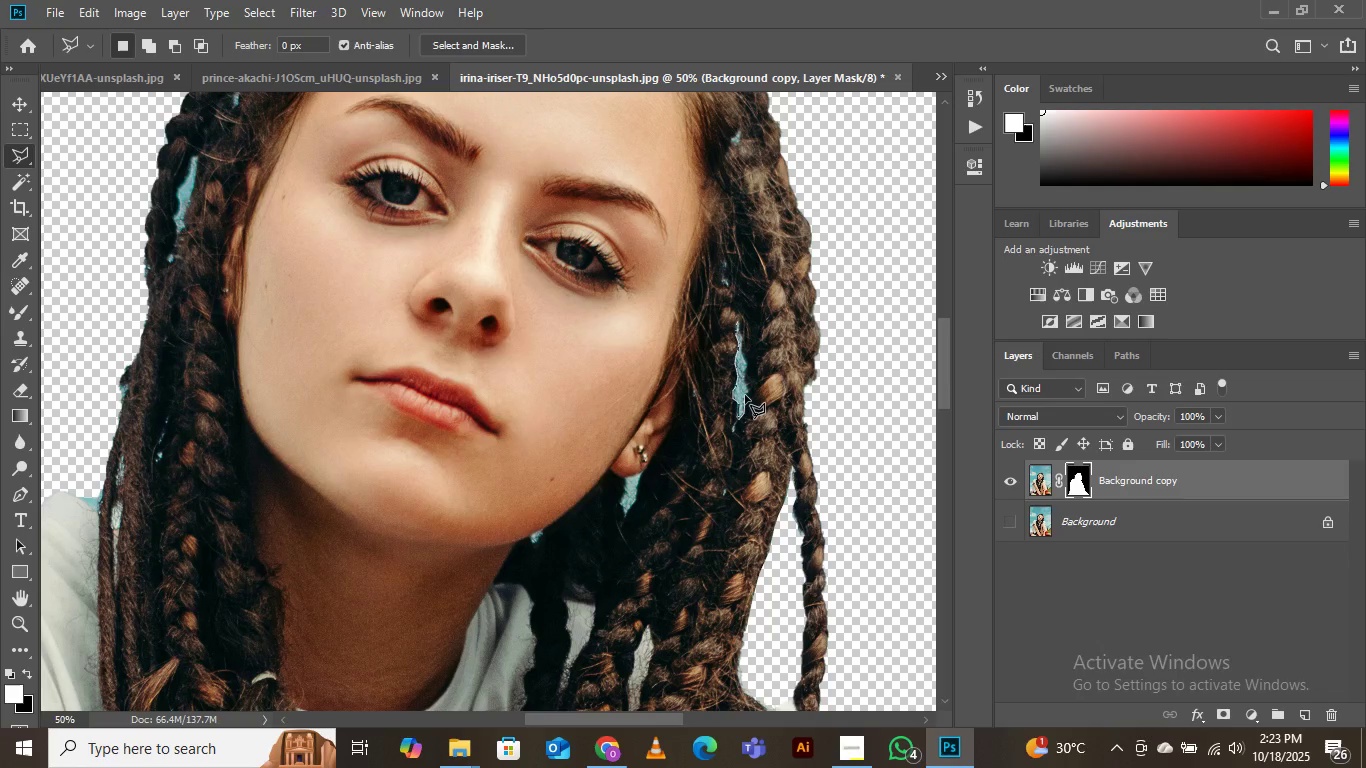 
left_click([745, 401])
 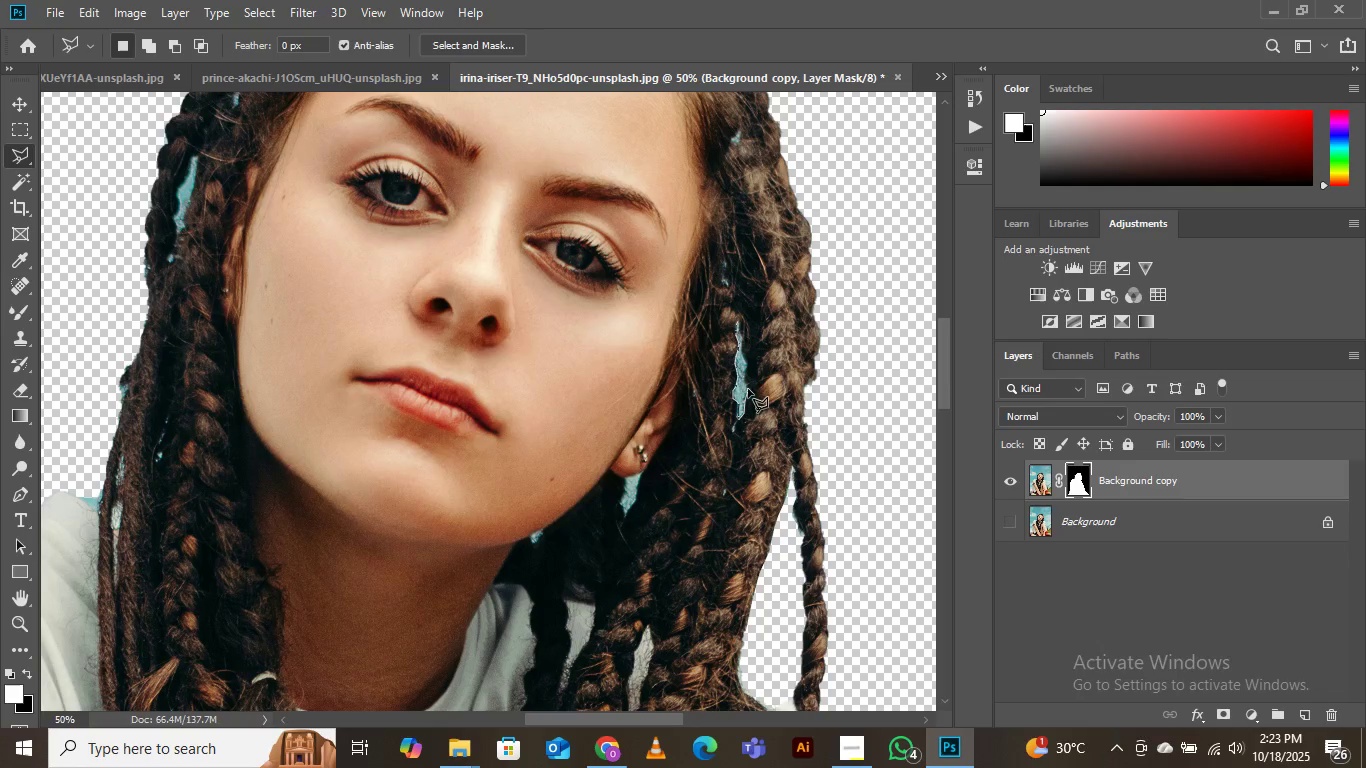 
left_click([748, 391])
 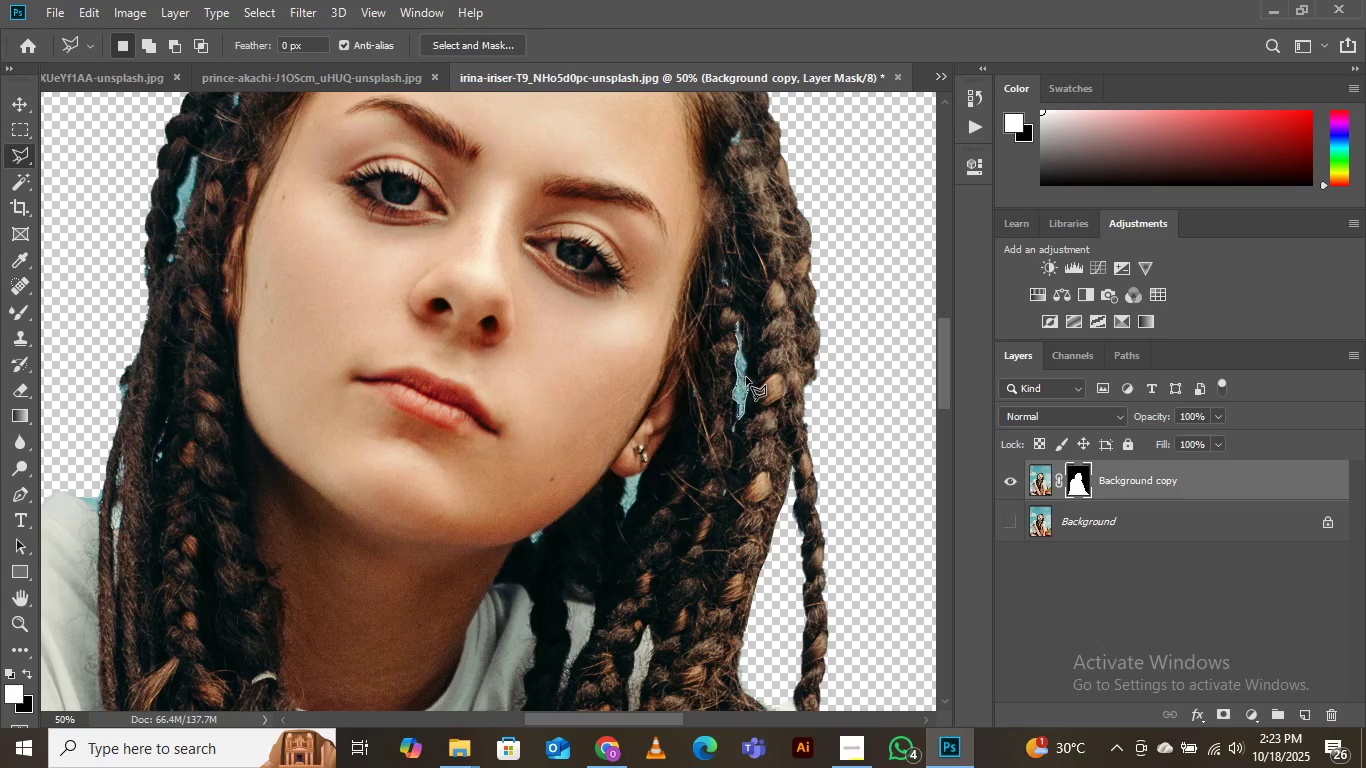 
left_click([746, 377])
 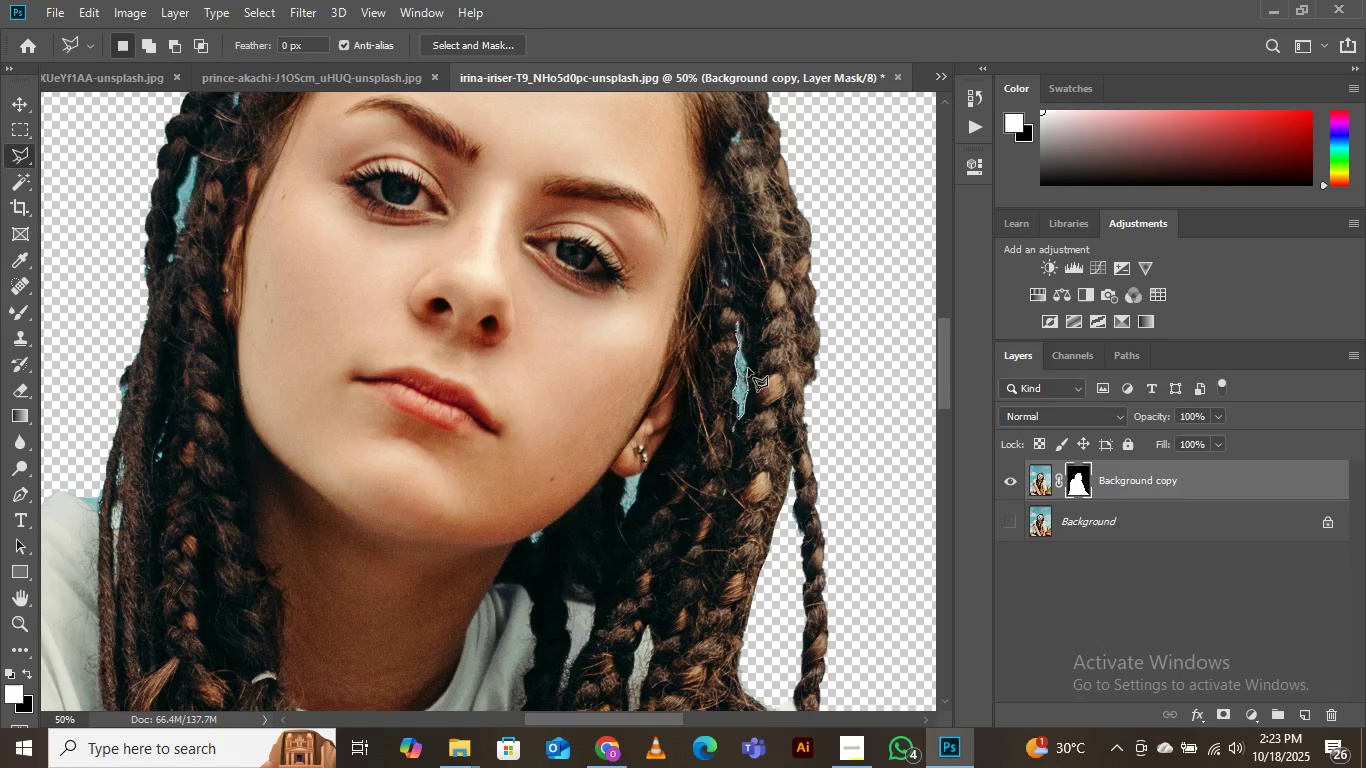 
left_click([748, 370])
 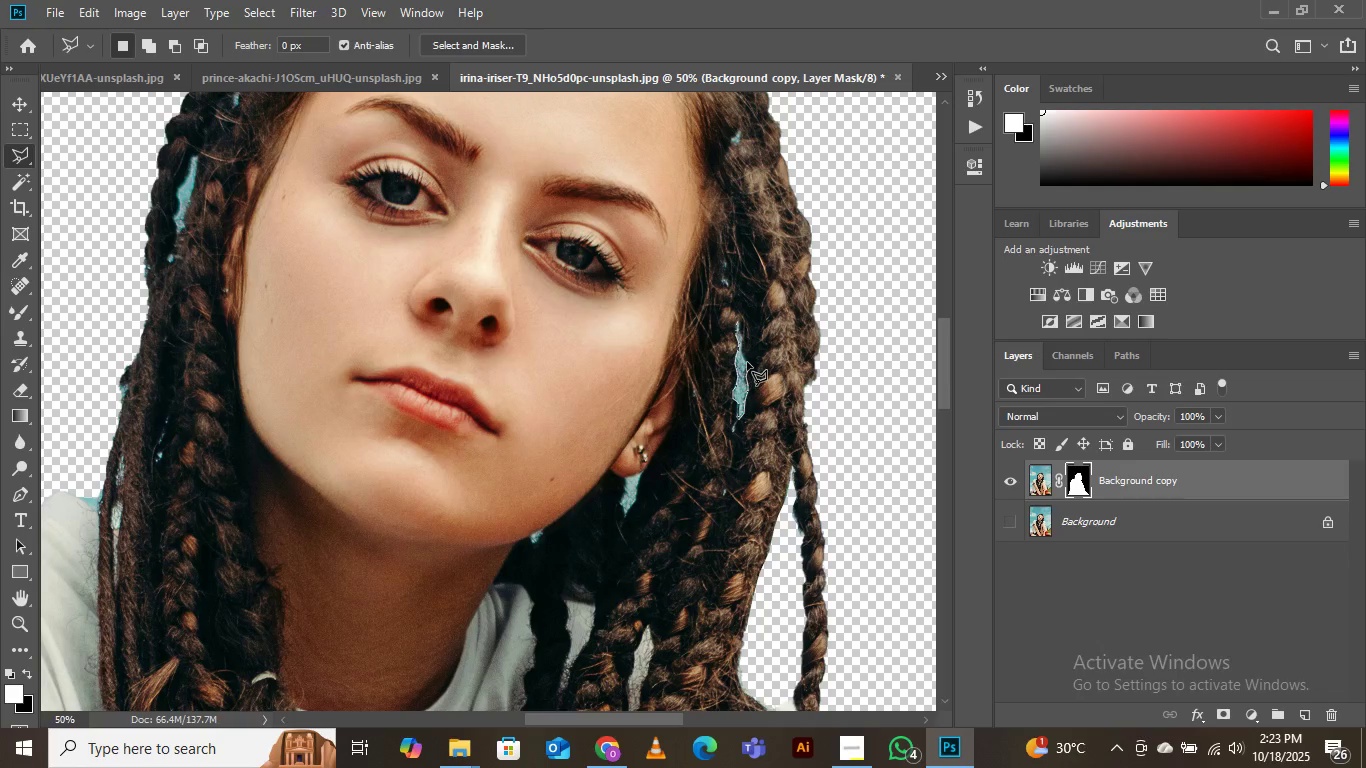 
left_click([748, 365])
 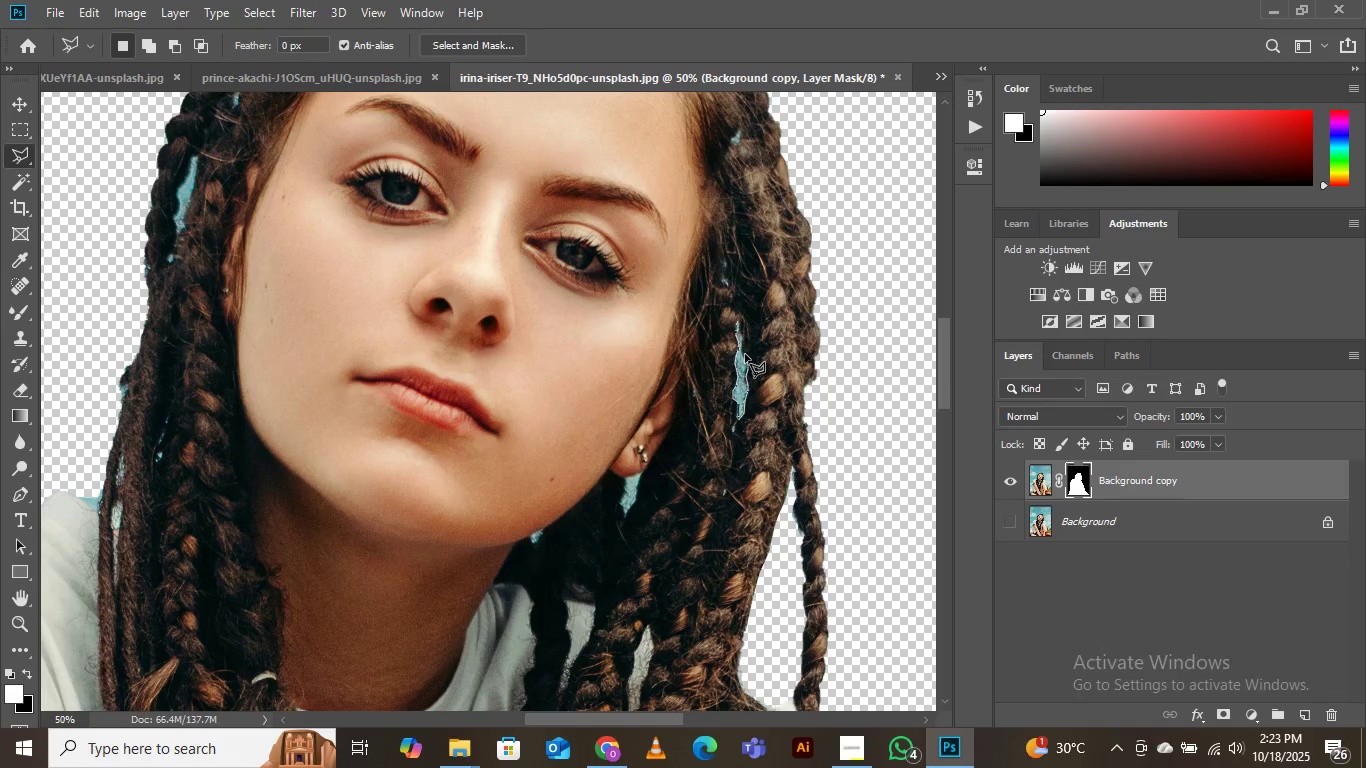 
left_click([745, 356])
 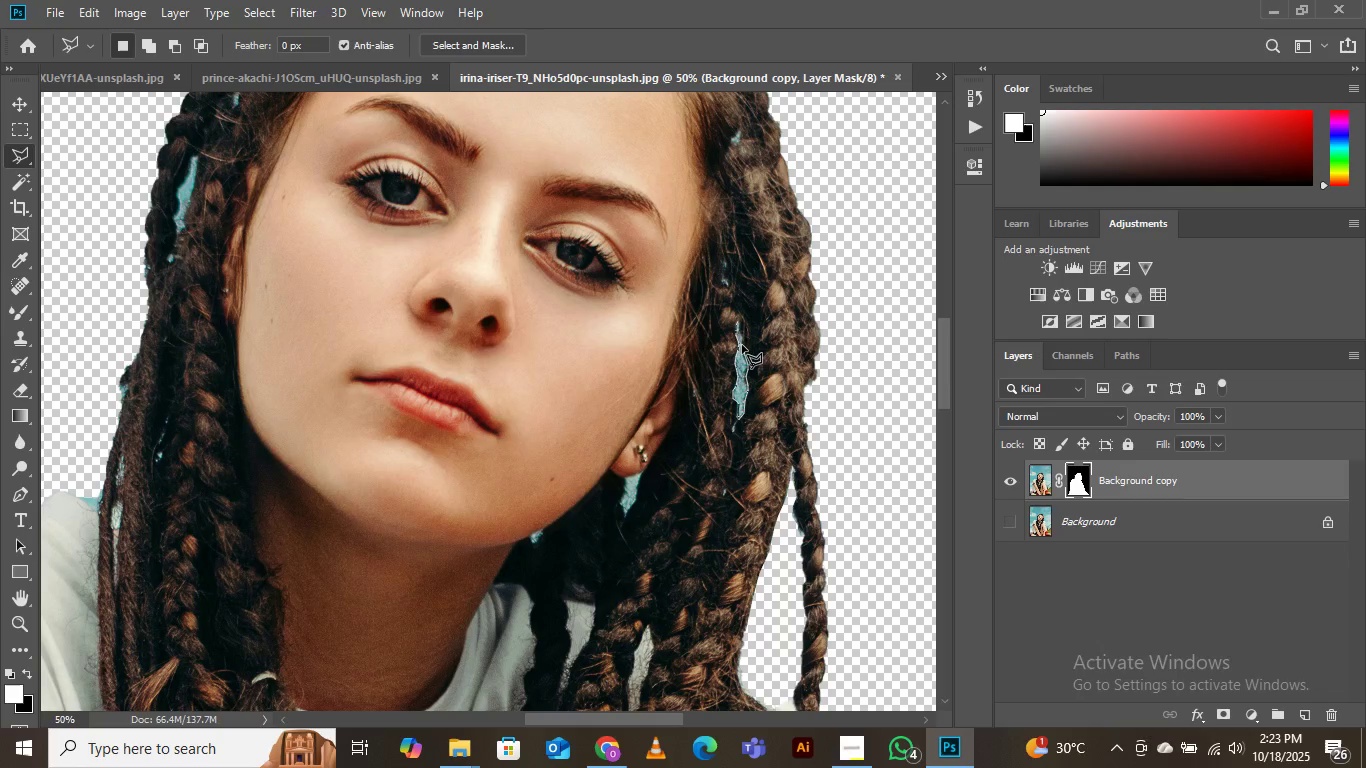 
left_click([742, 345])
 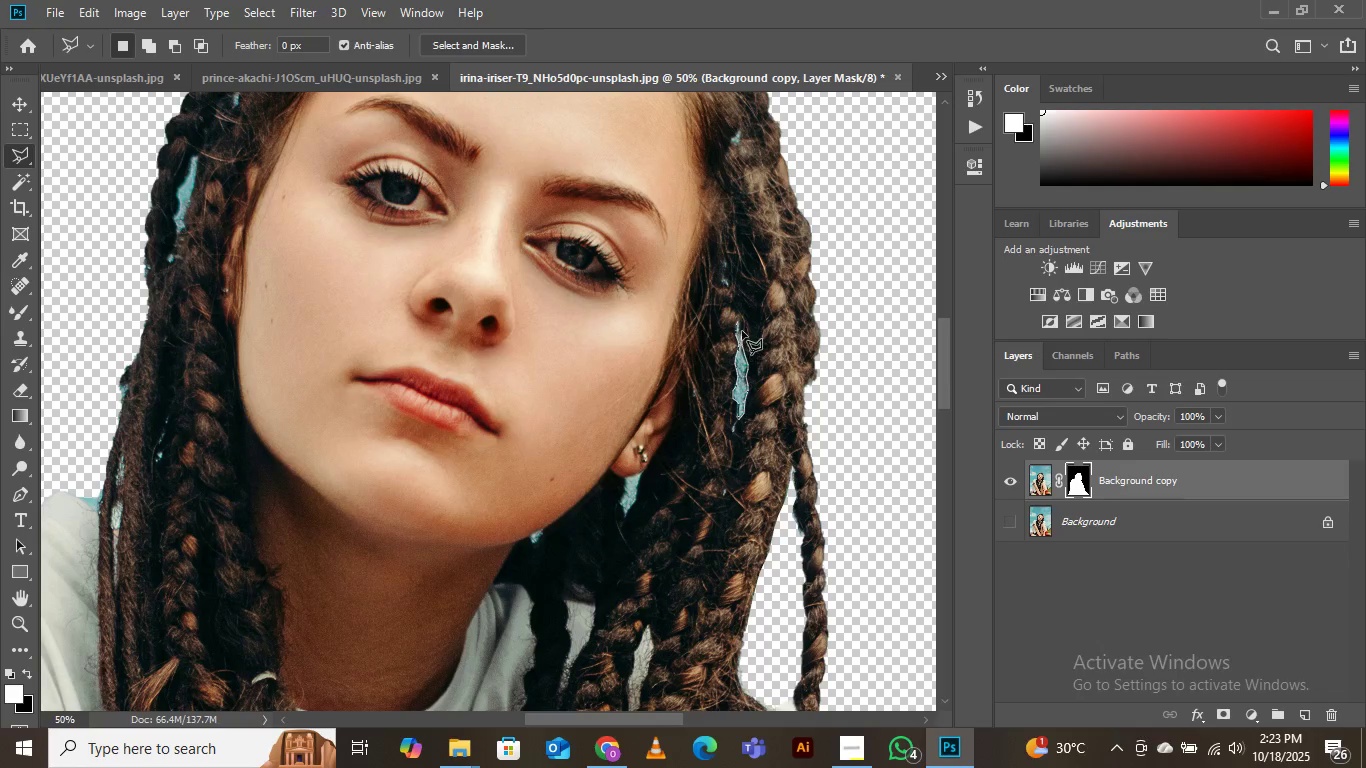 
left_click([742, 337])
 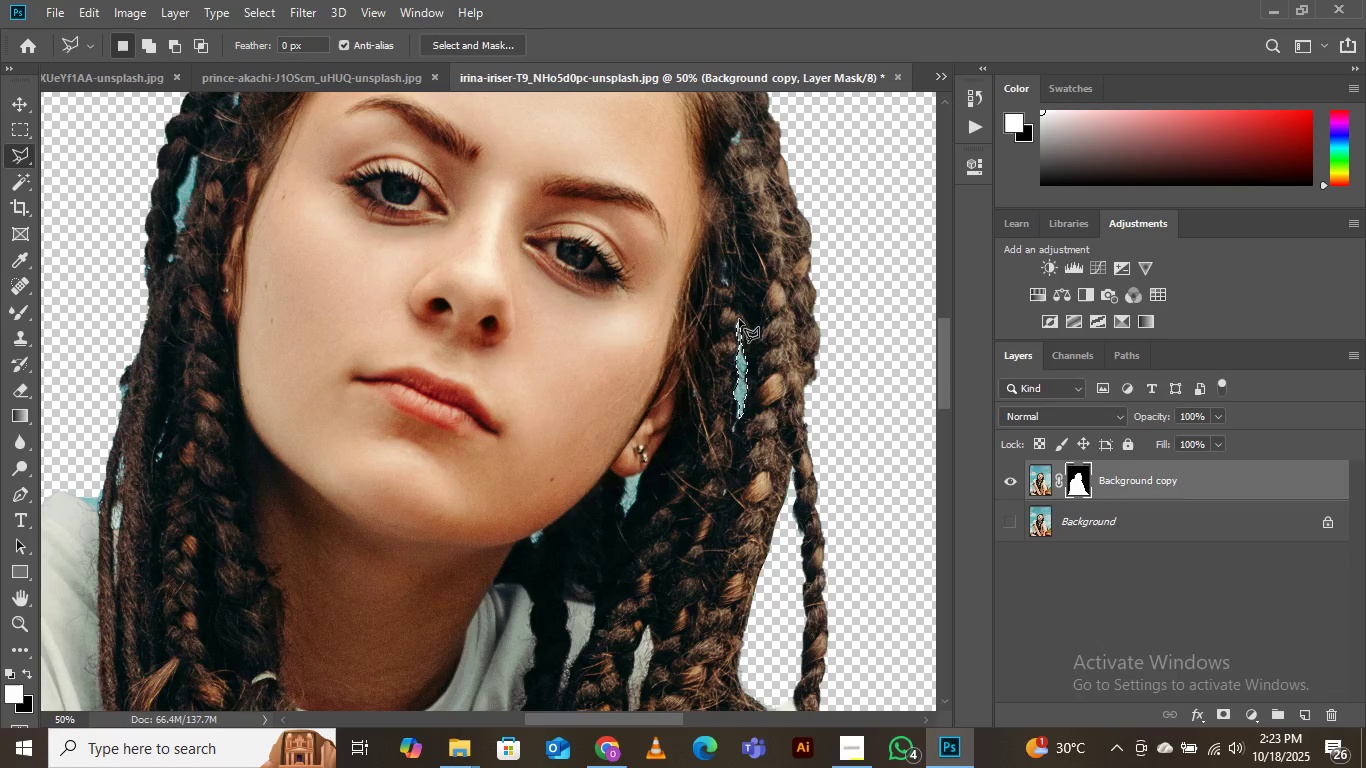 
left_click([740, 325])
 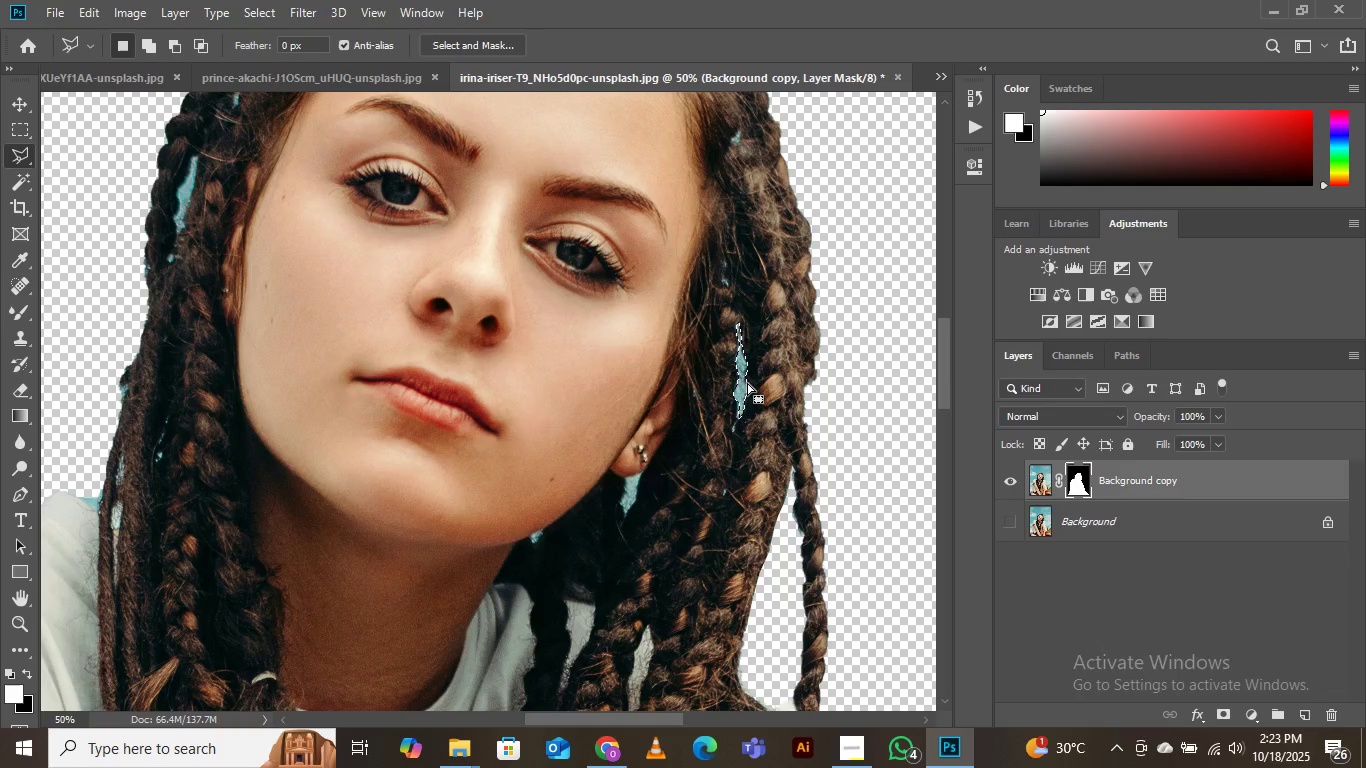 
key(Delete)
 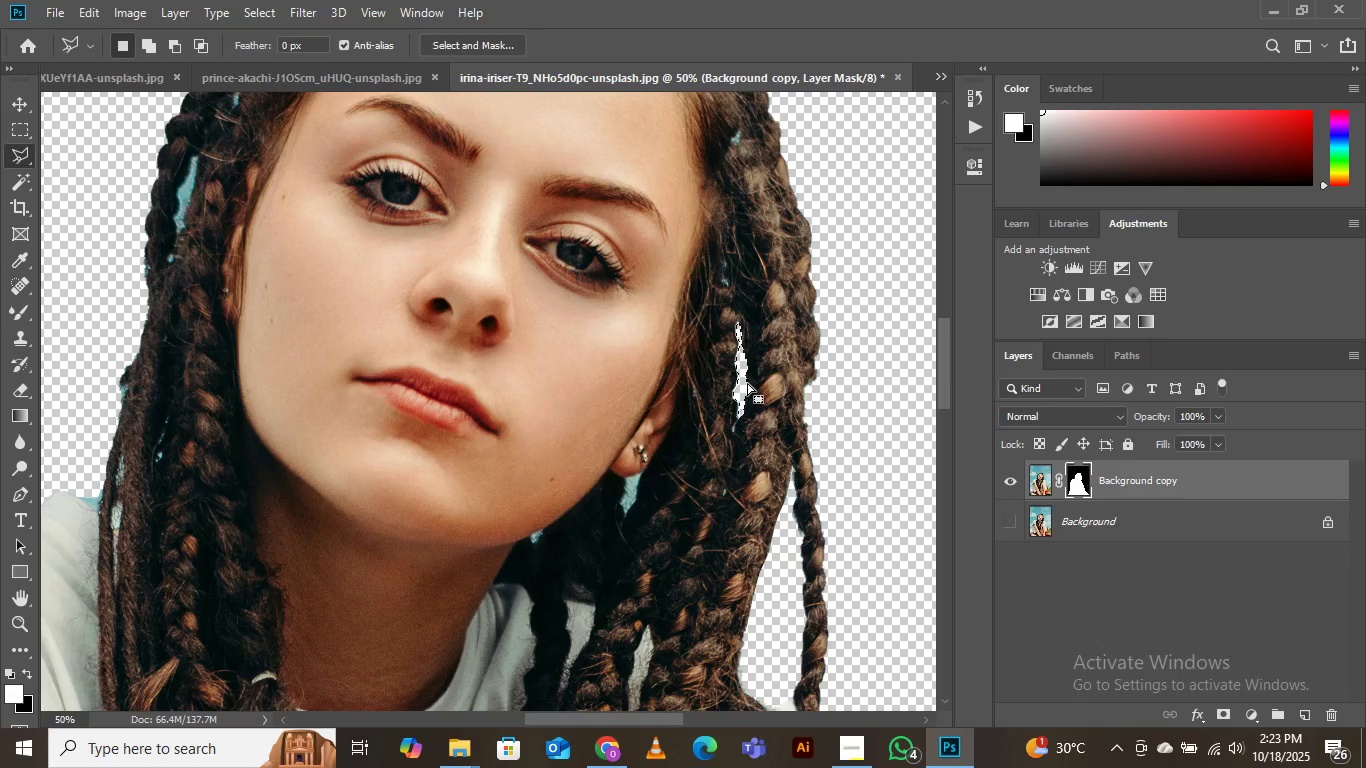 
key(Delete)
 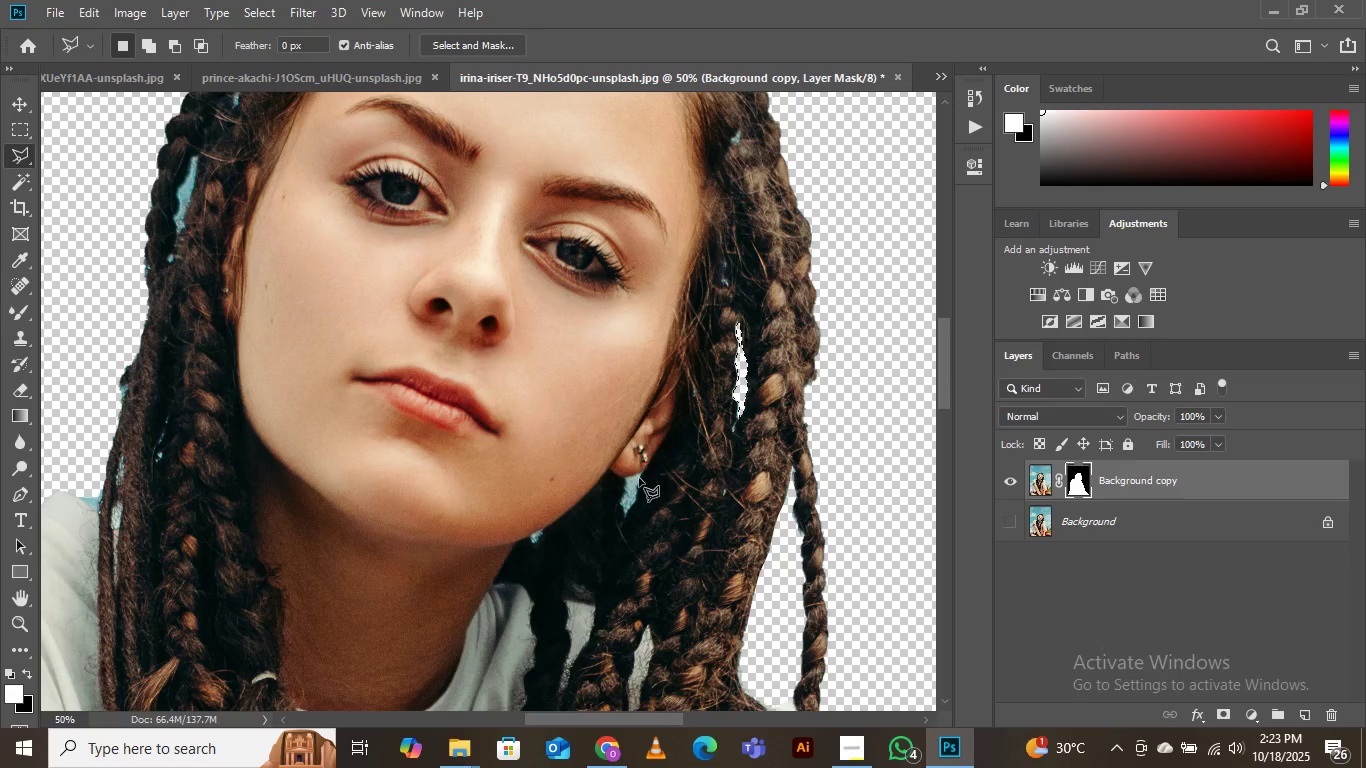 
left_click([642, 474])
 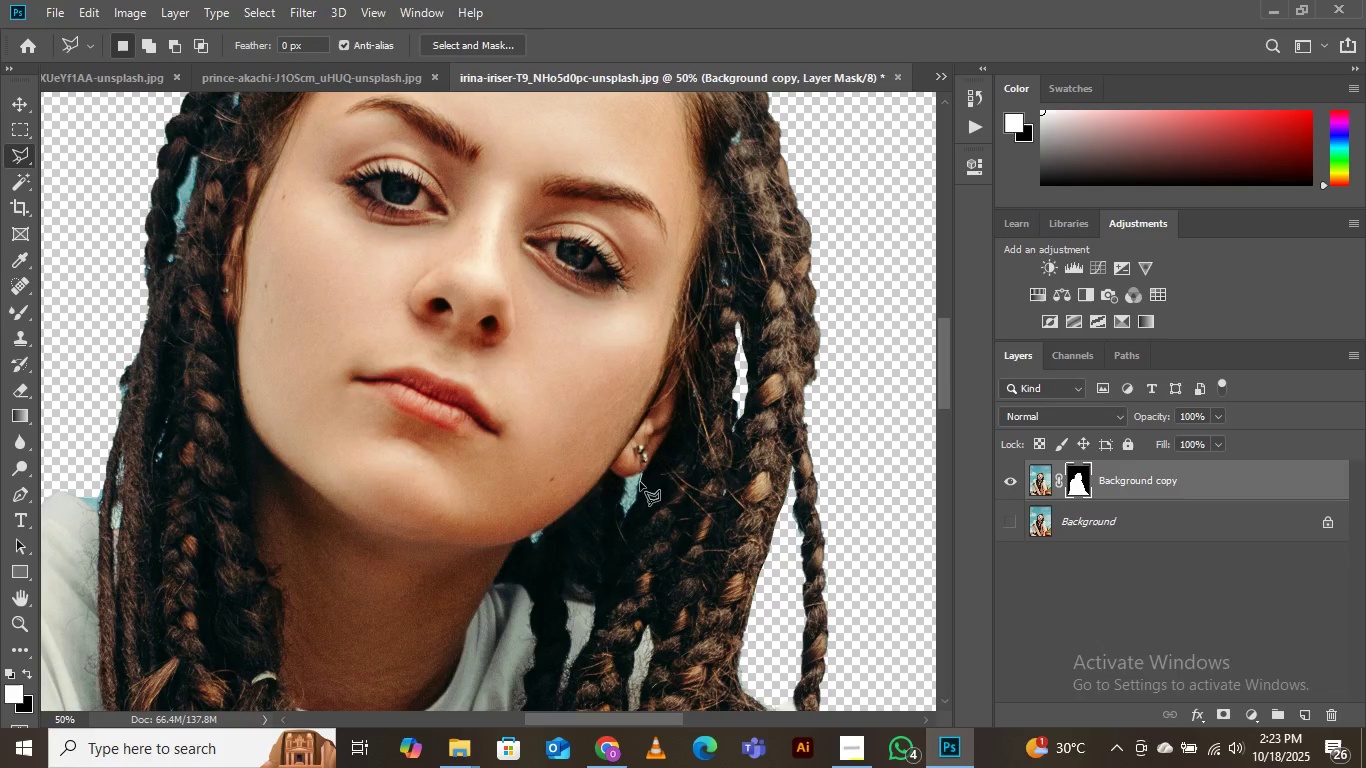 
left_click([640, 482])
 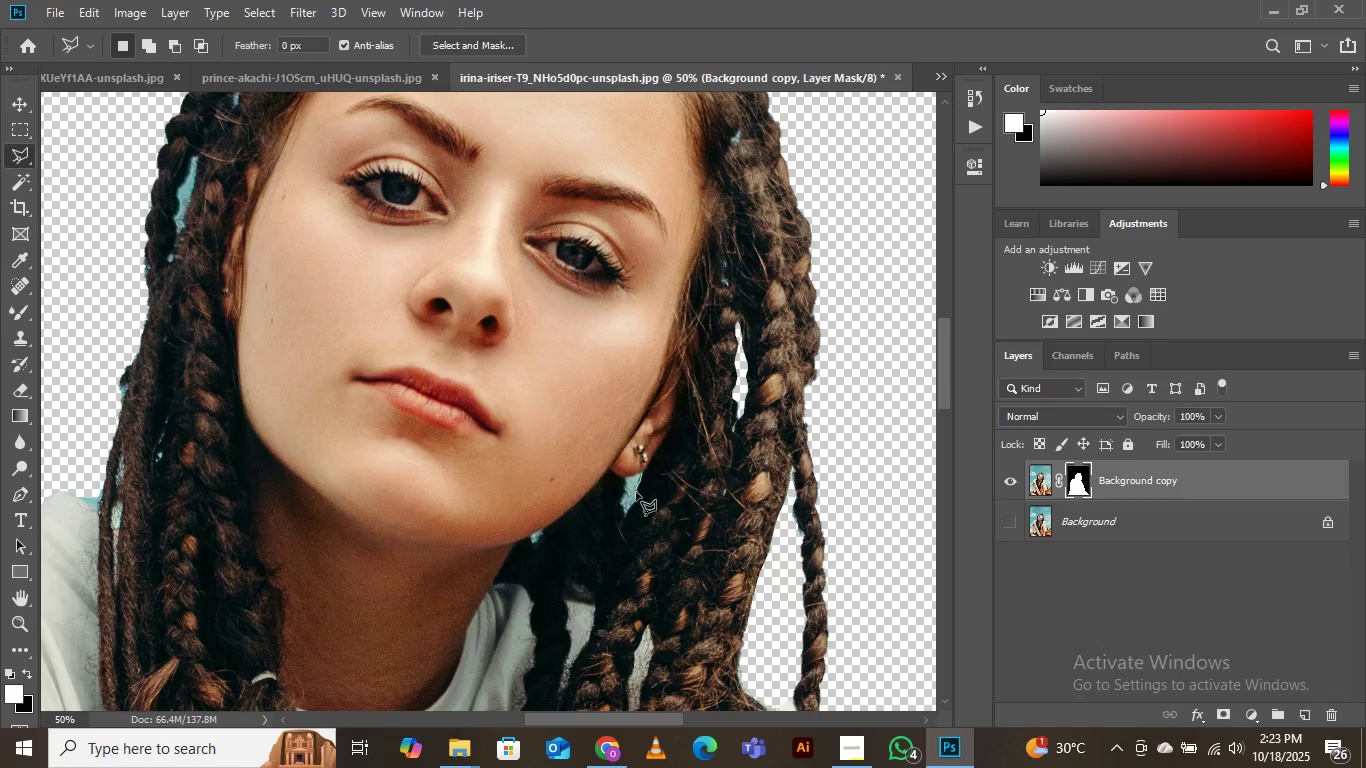 
left_click([636, 489])
 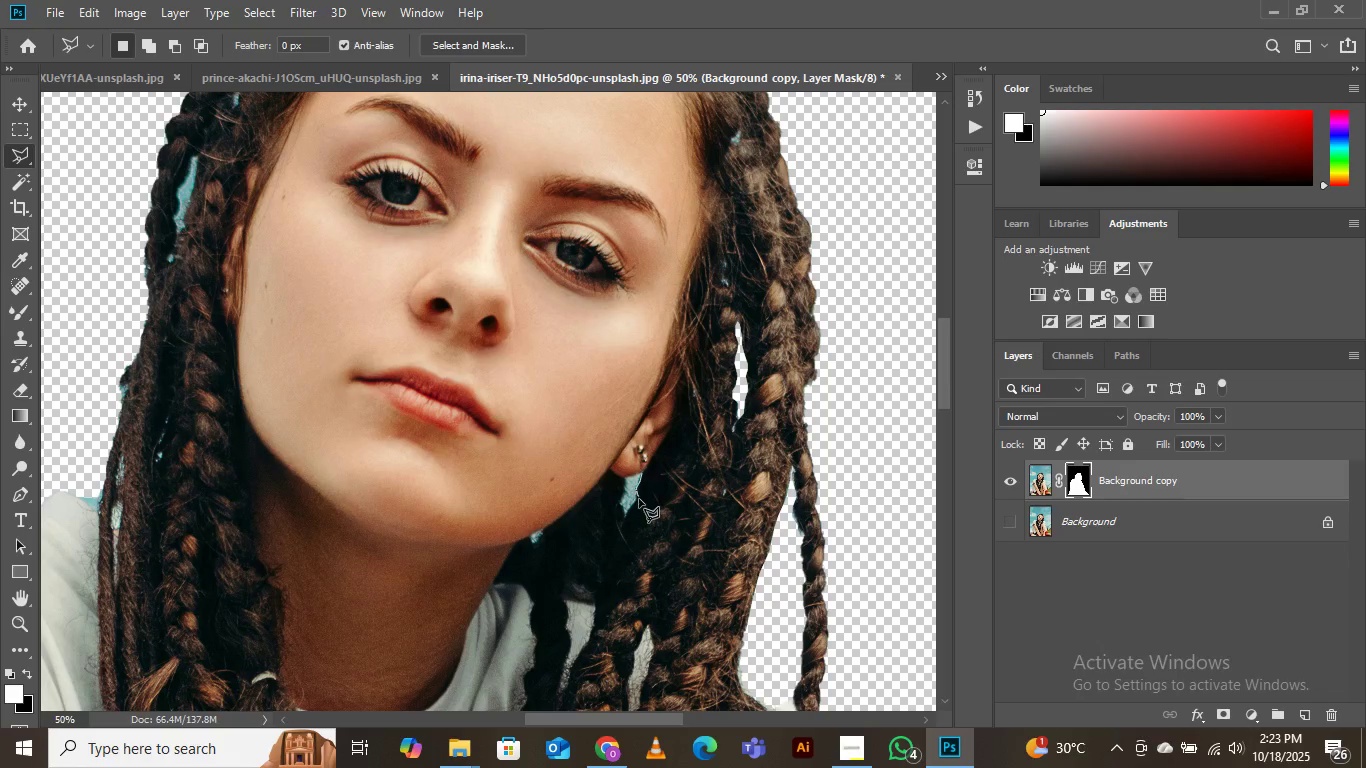 
left_click([638, 496])
 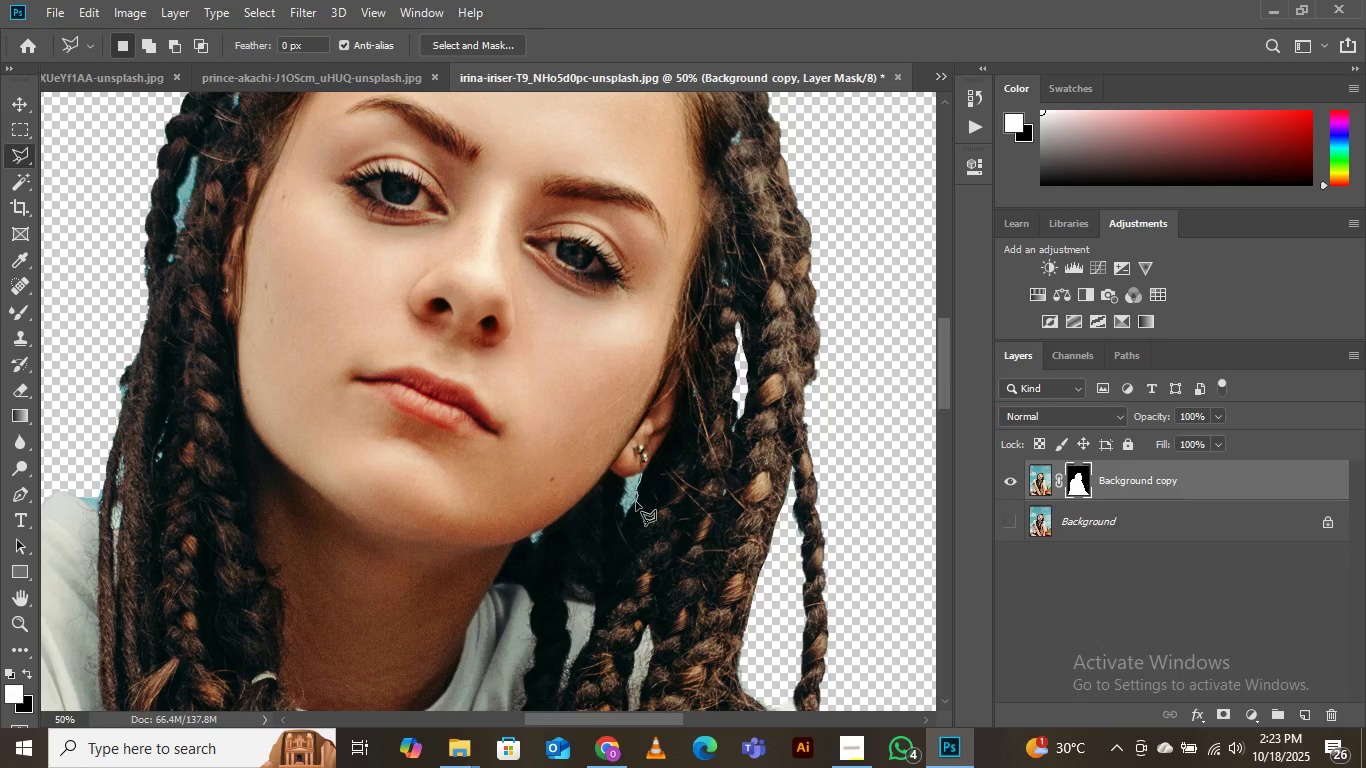 
left_click([636, 502])
 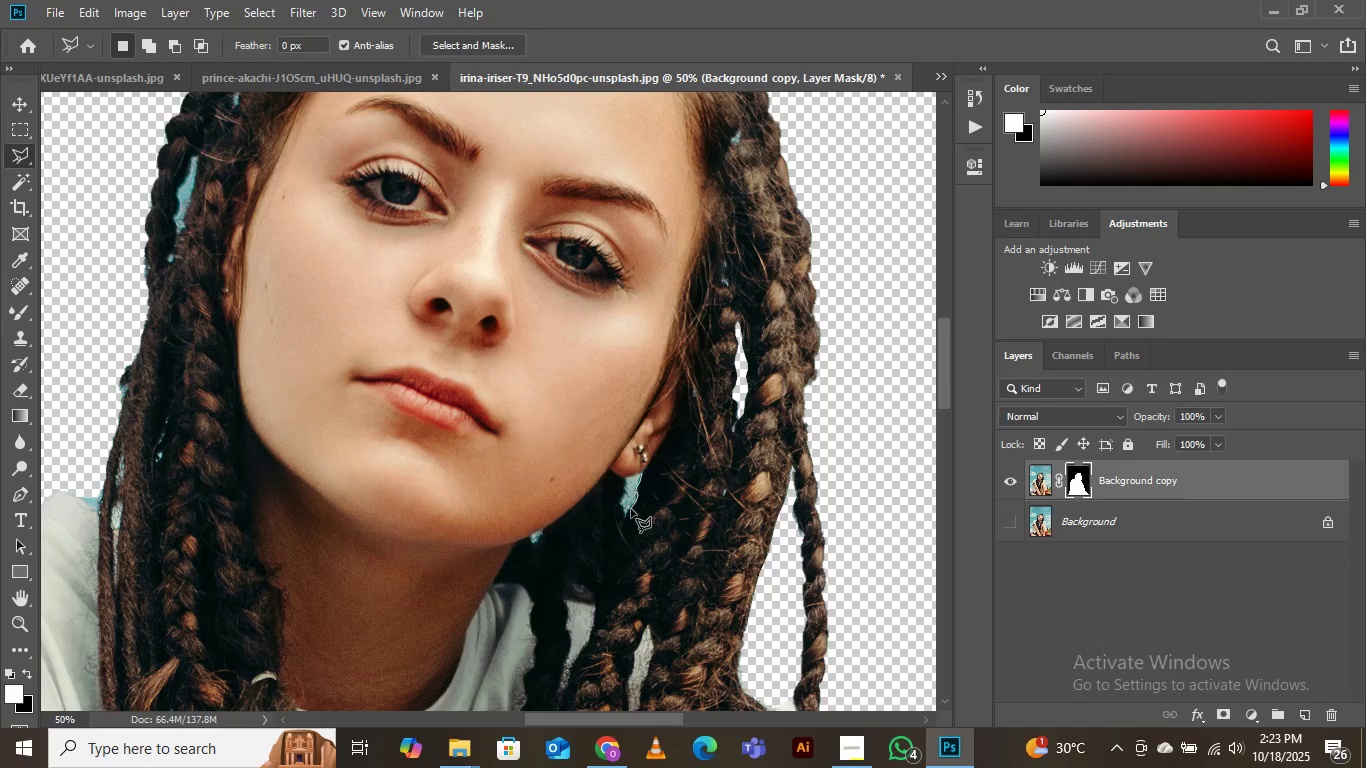 
left_click([631, 509])
 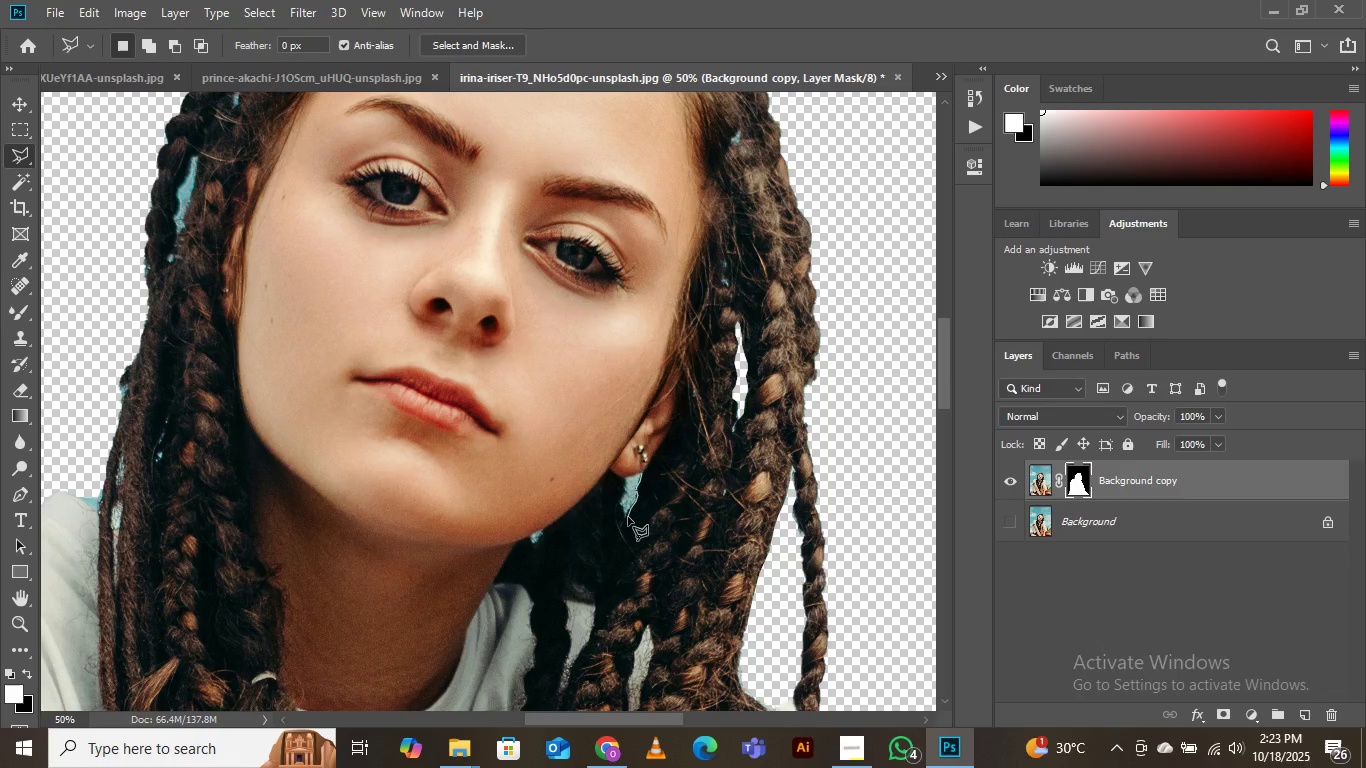 
left_click([628, 517])
 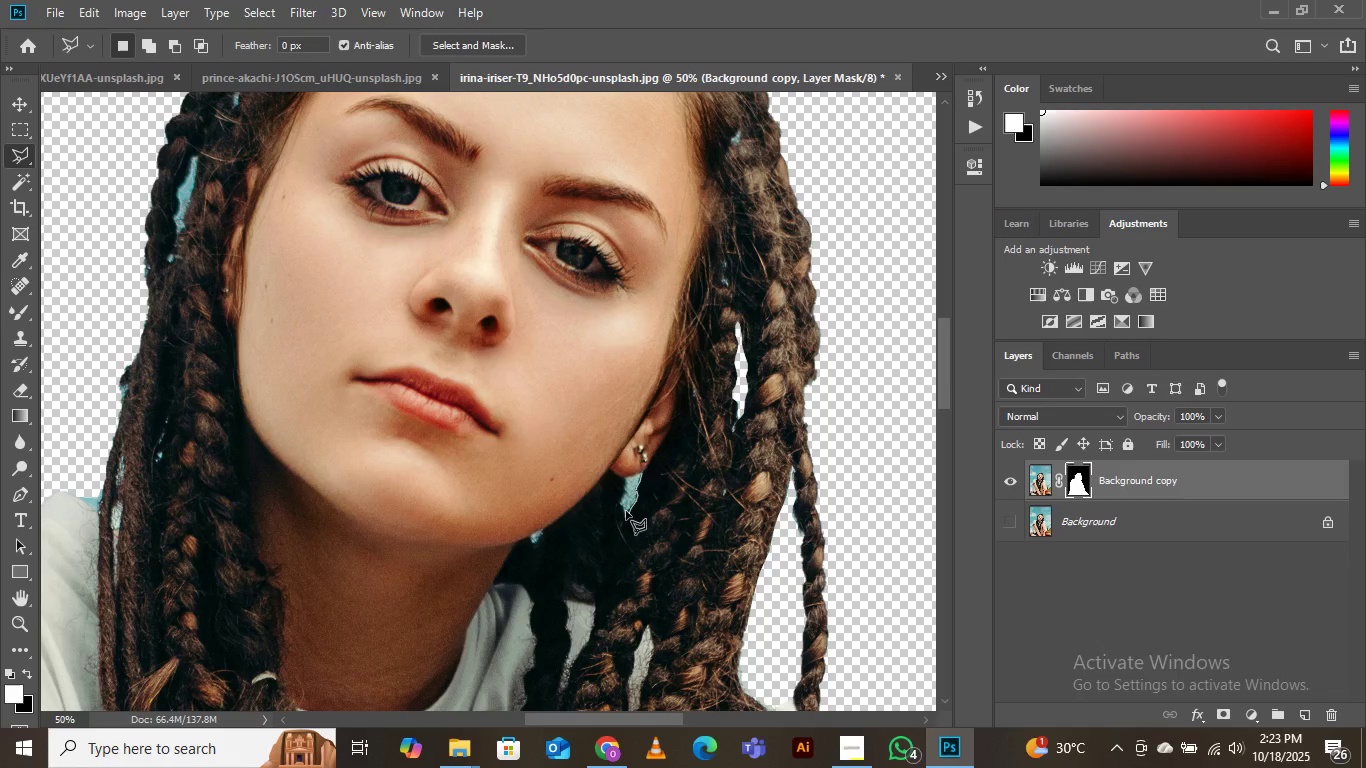 
left_click([626, 517])
 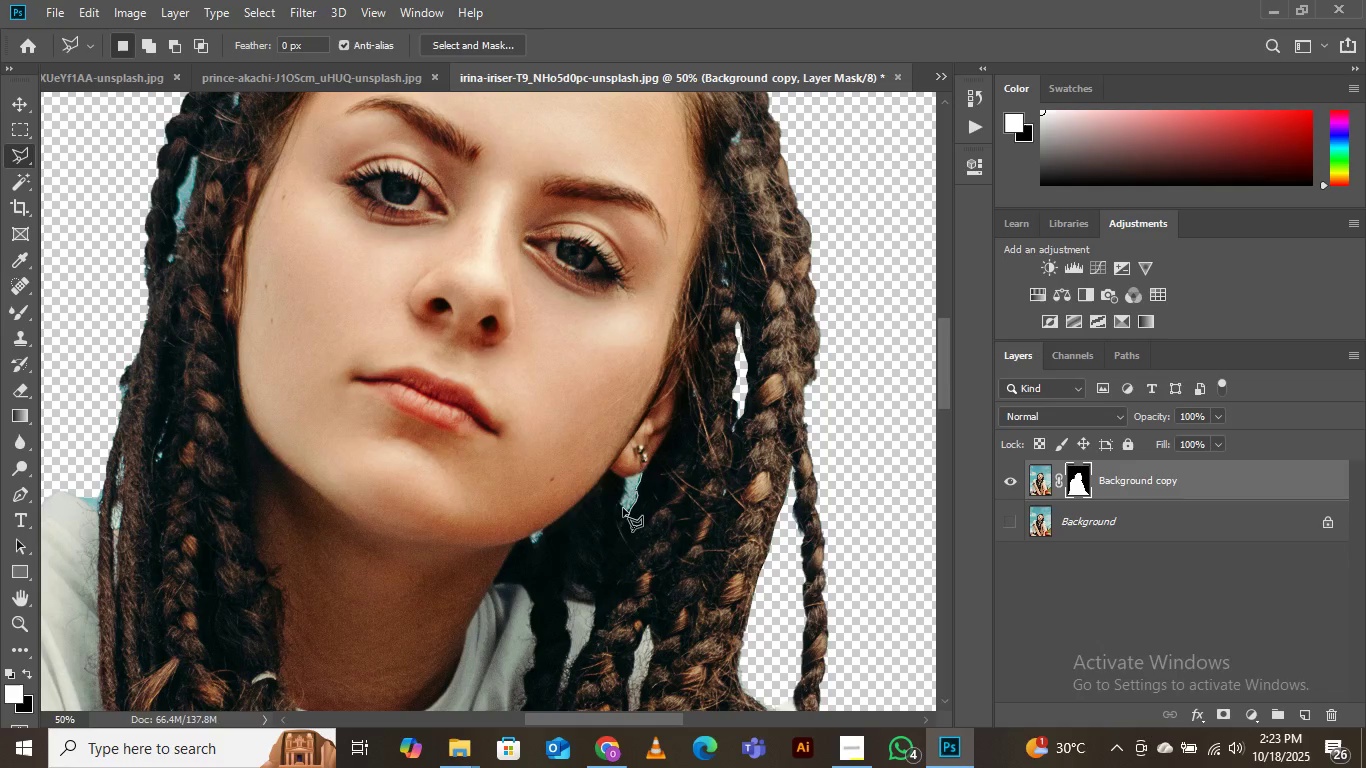 
left_click([623, 508])
 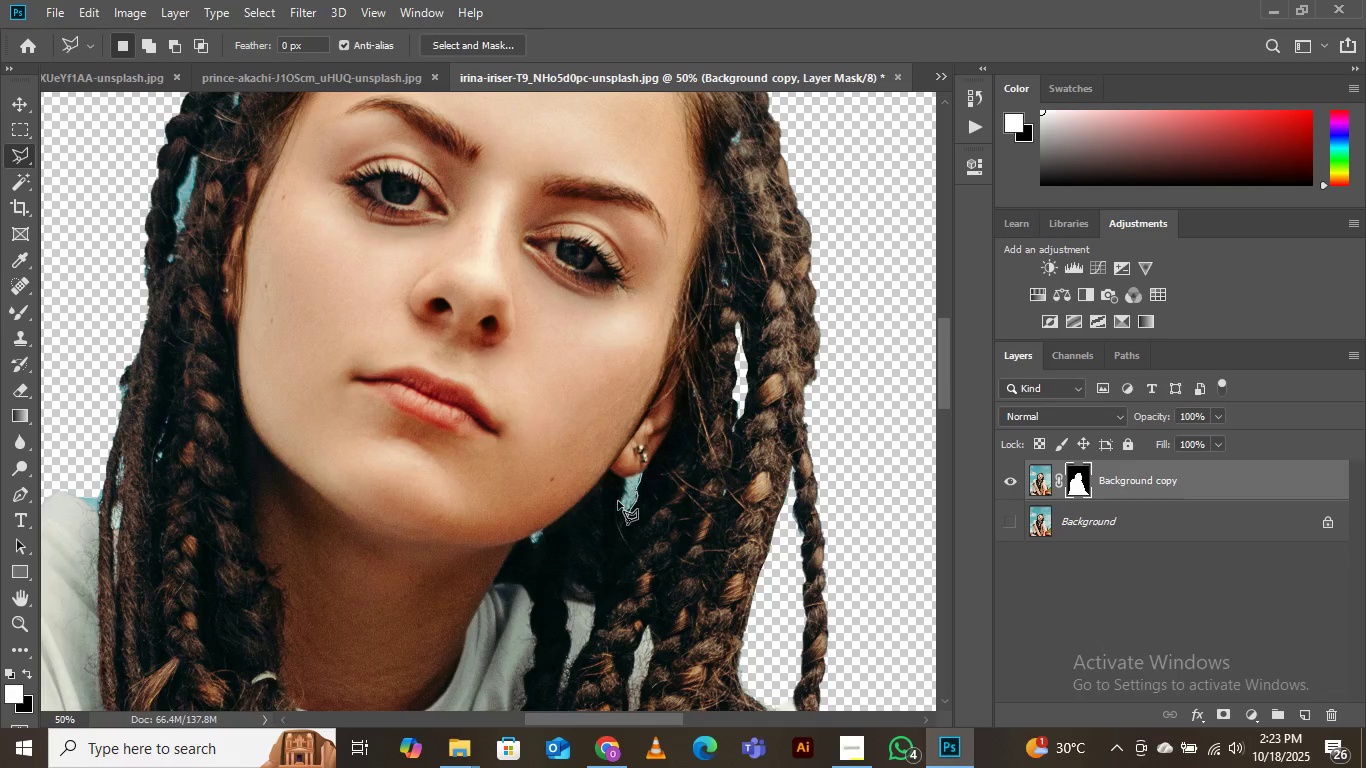 
left_click([618, 503])
 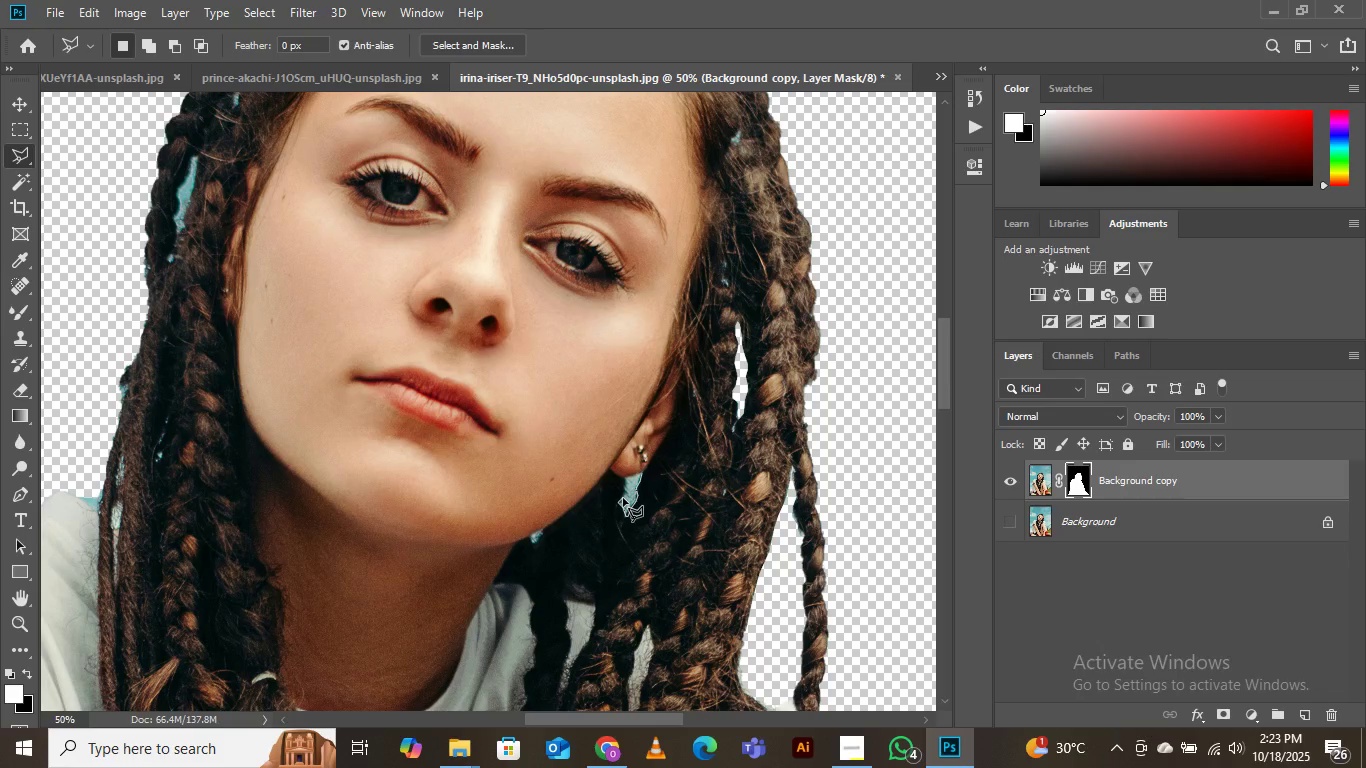 
left_click([623, 498])
 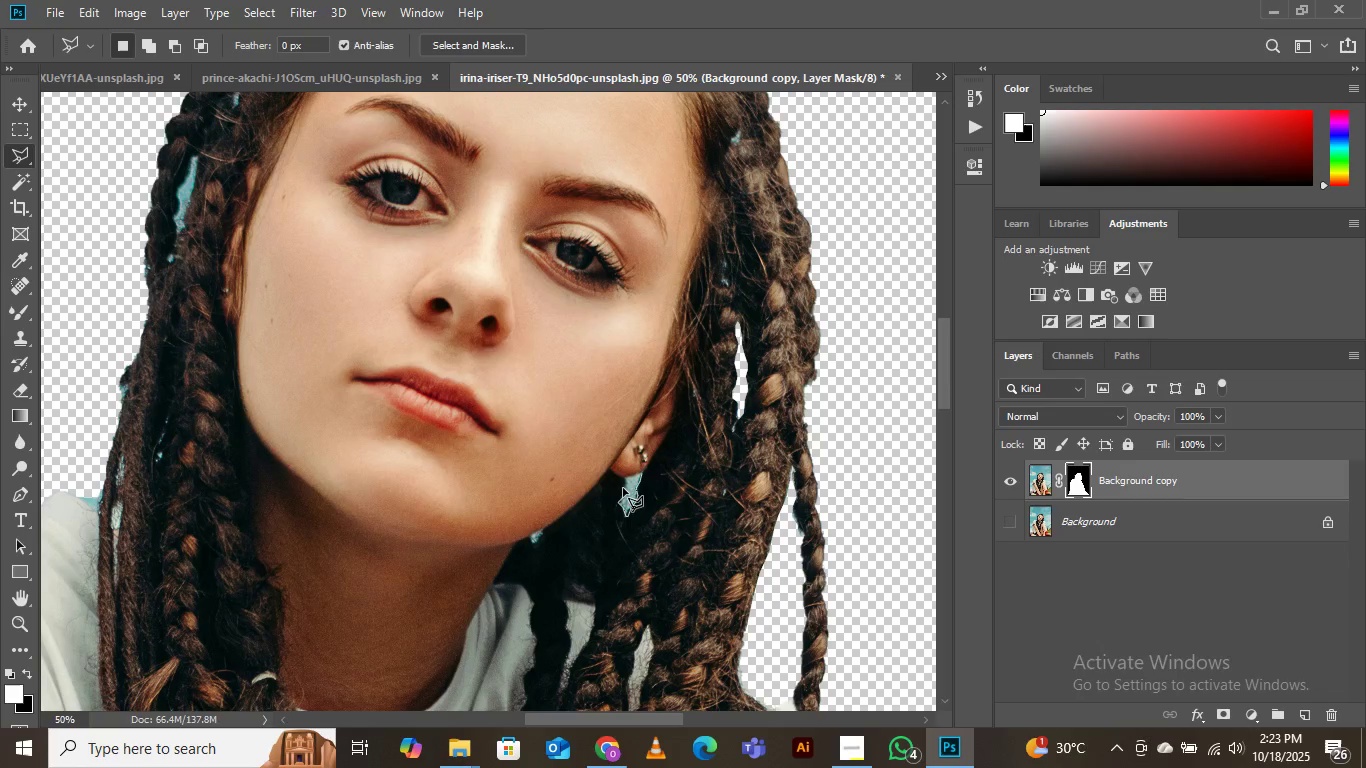 
left_click([623, 488])
 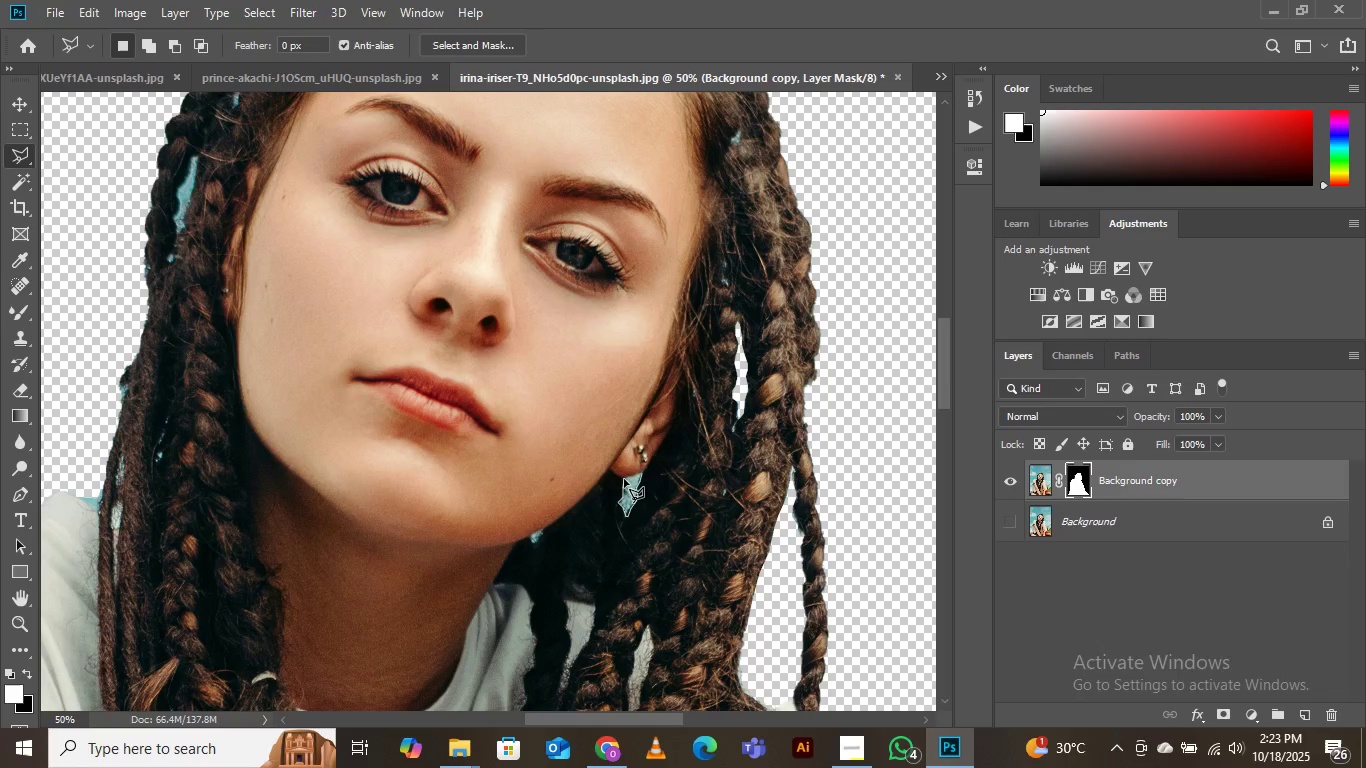 
left_click([624, 479])
 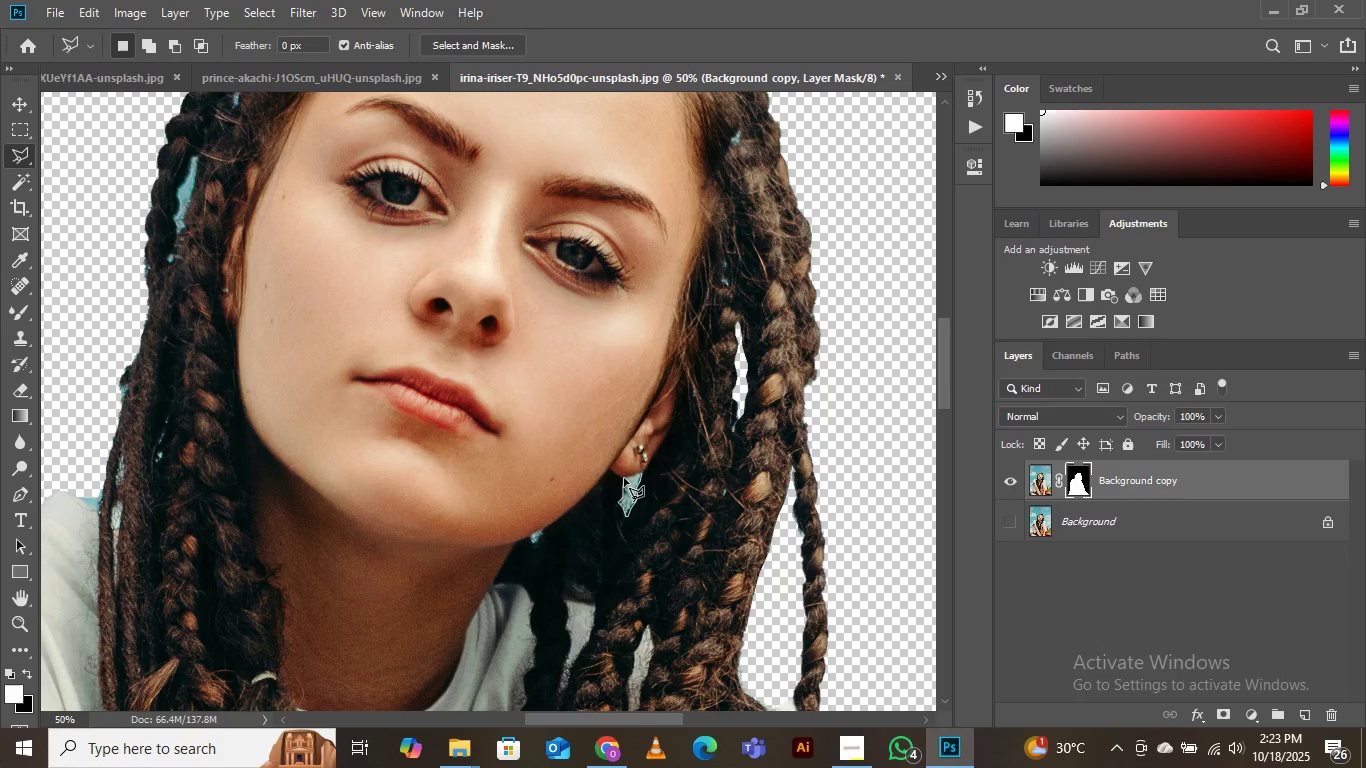 
left_click([624, 478])
 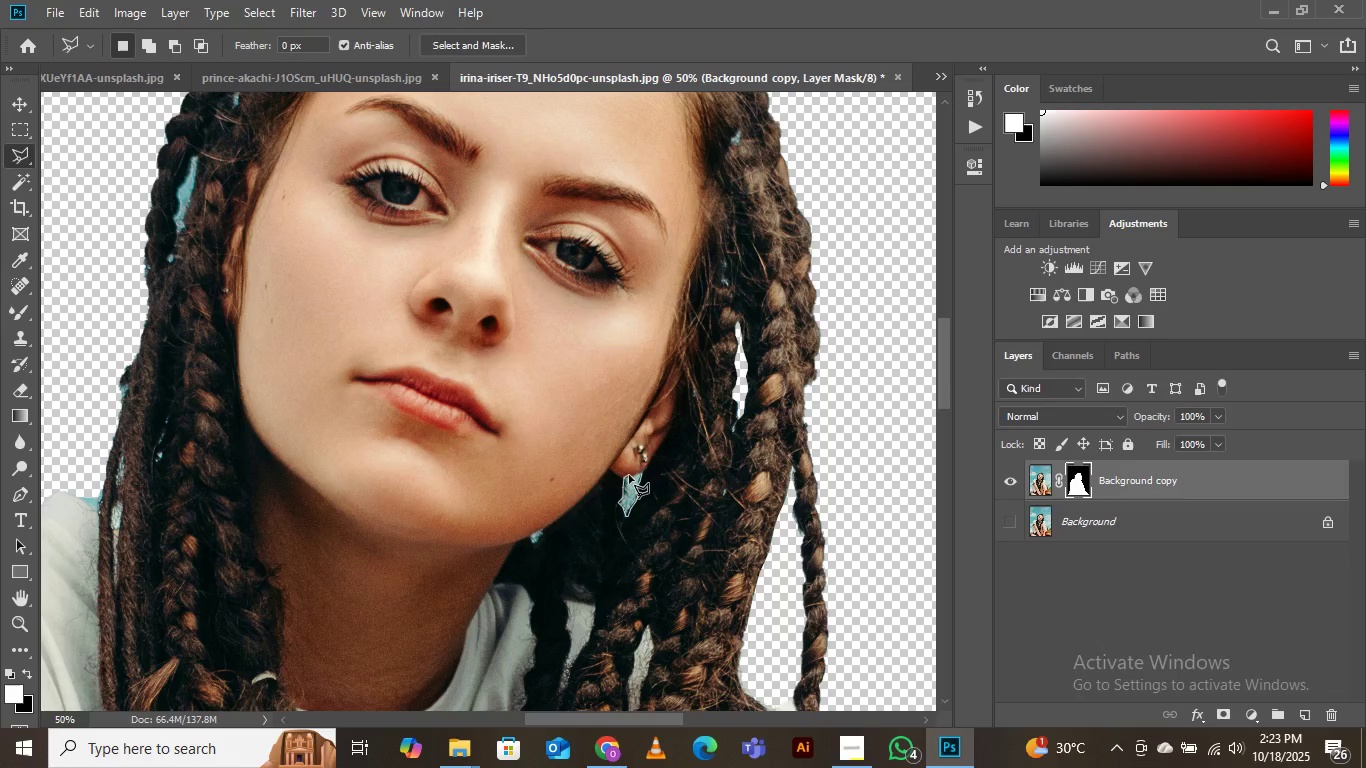 
left_click([629, 475])
 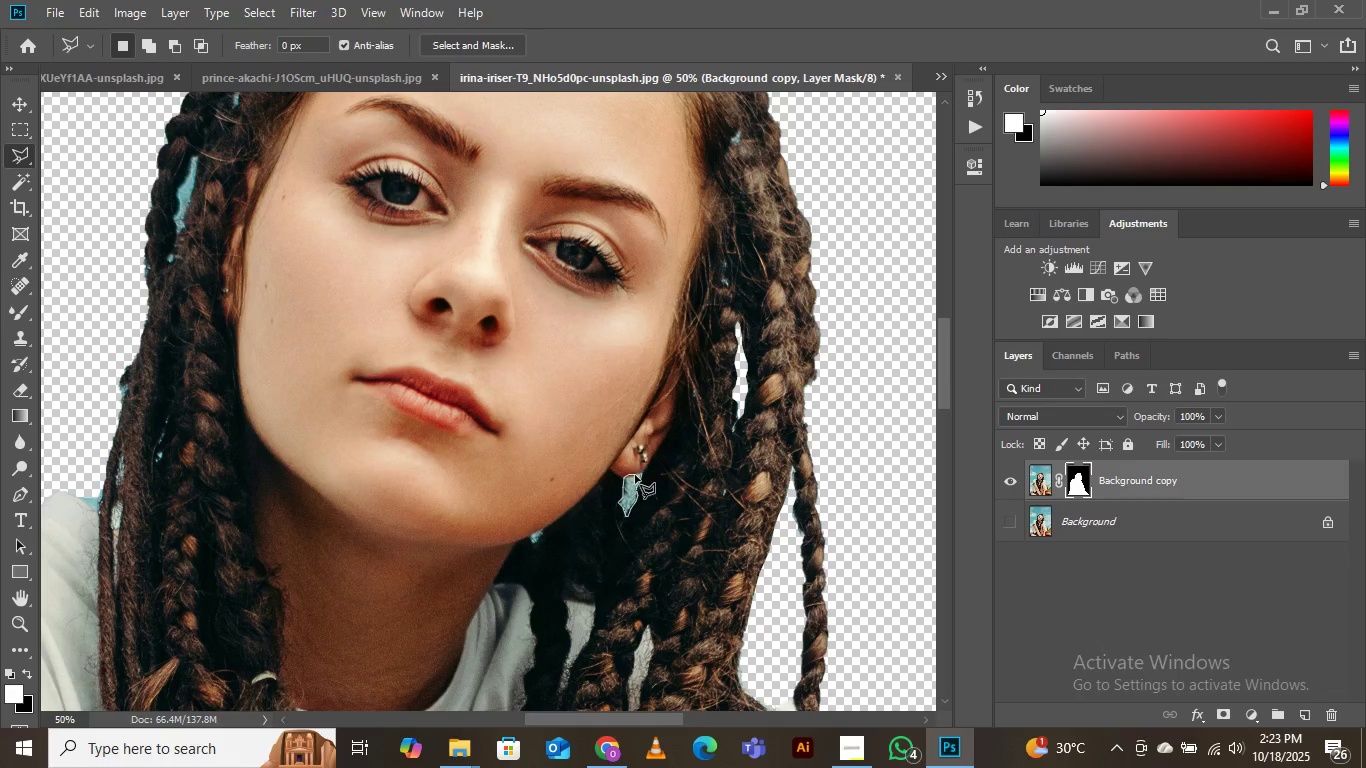 
left_click([634, 475])
 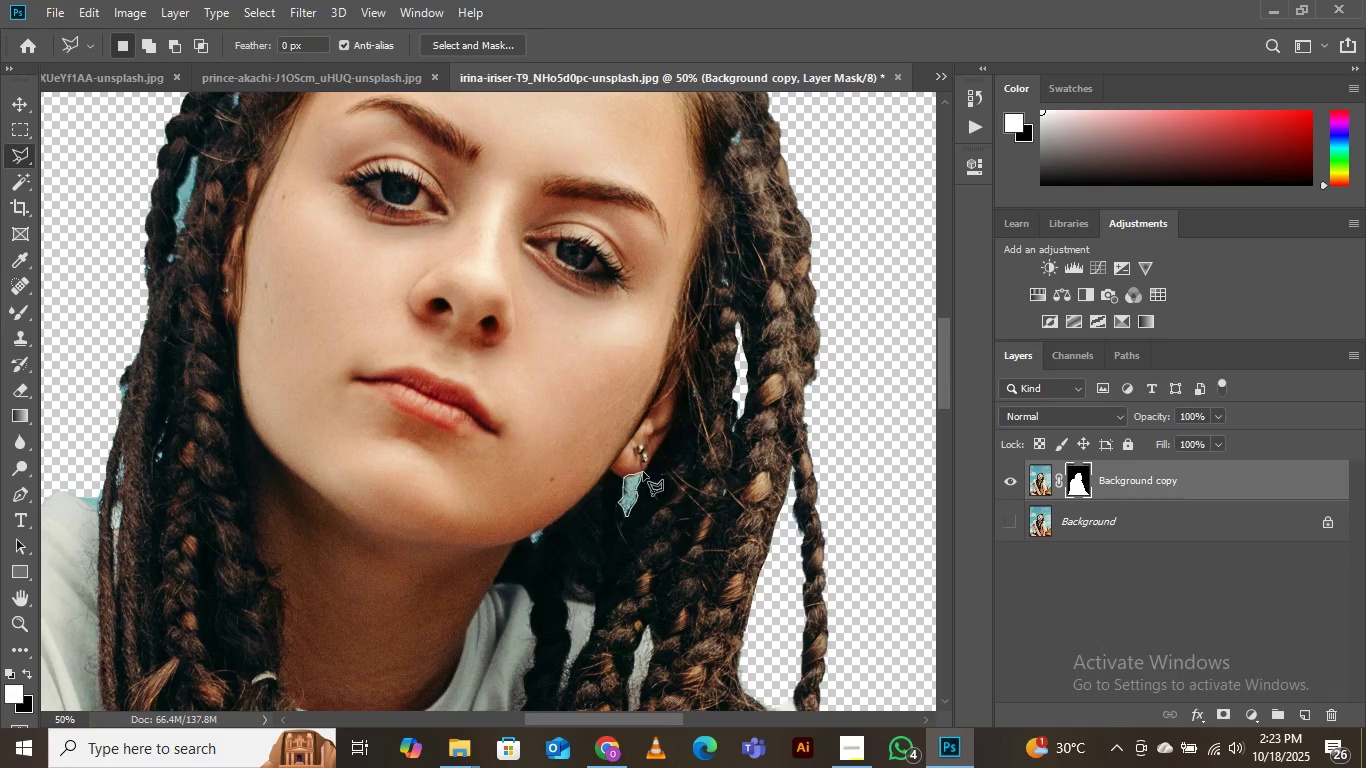 
left_click([643, 472])
 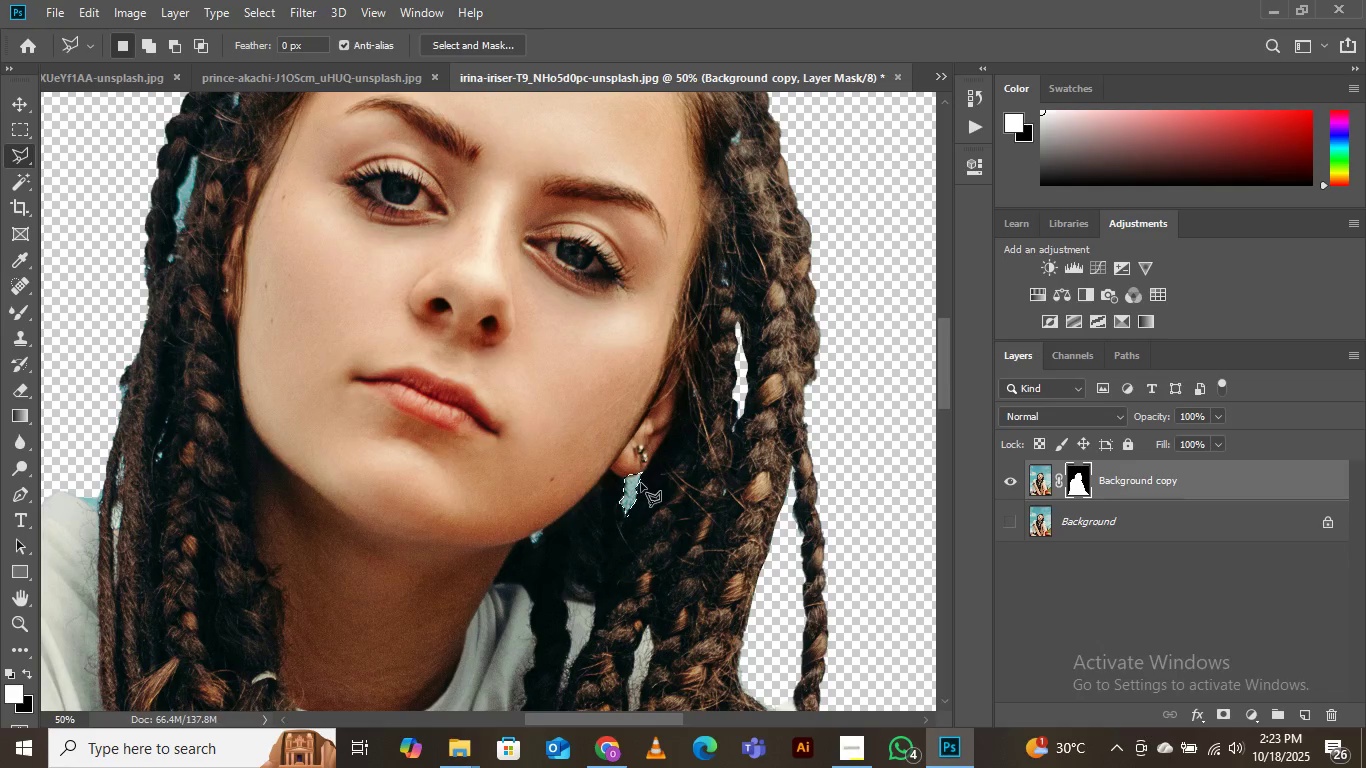 
key(Delete)
 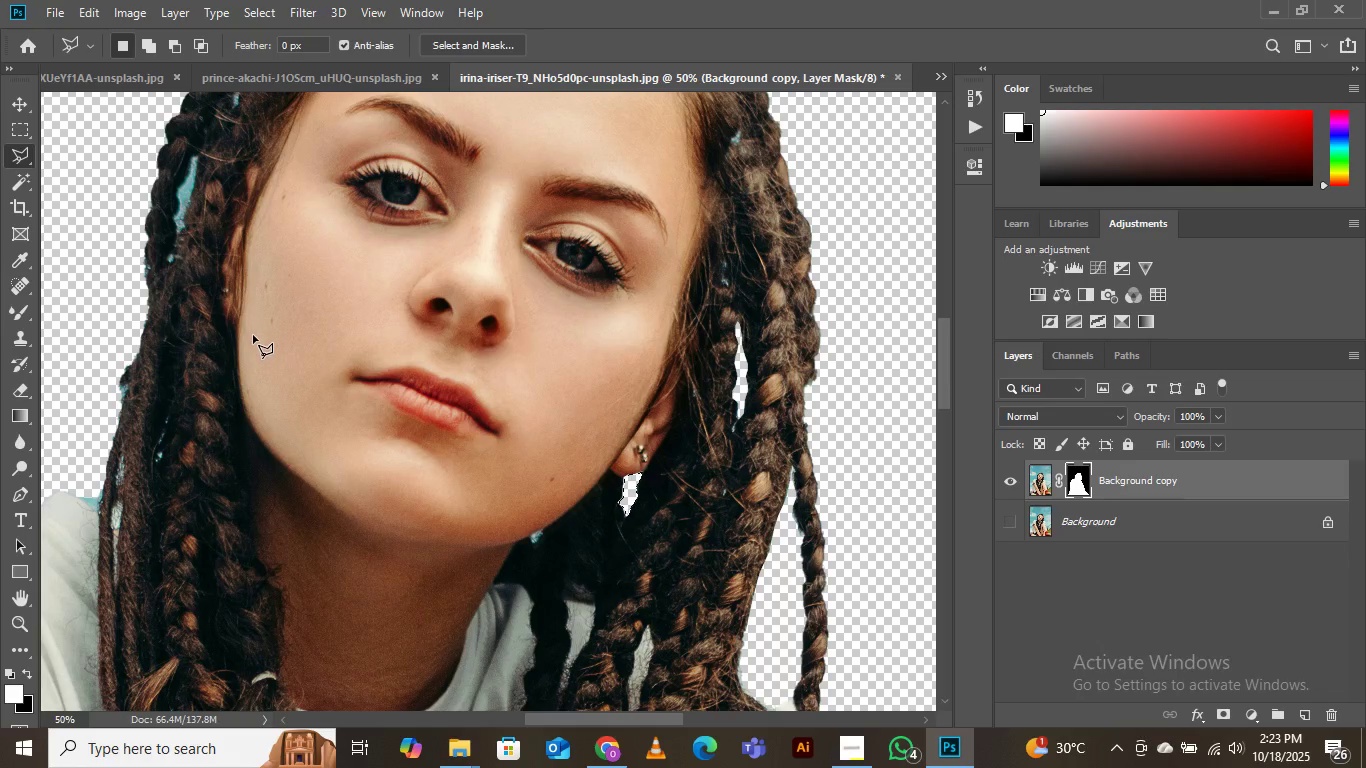 
hold_key(key=Space, duration=1.53)
 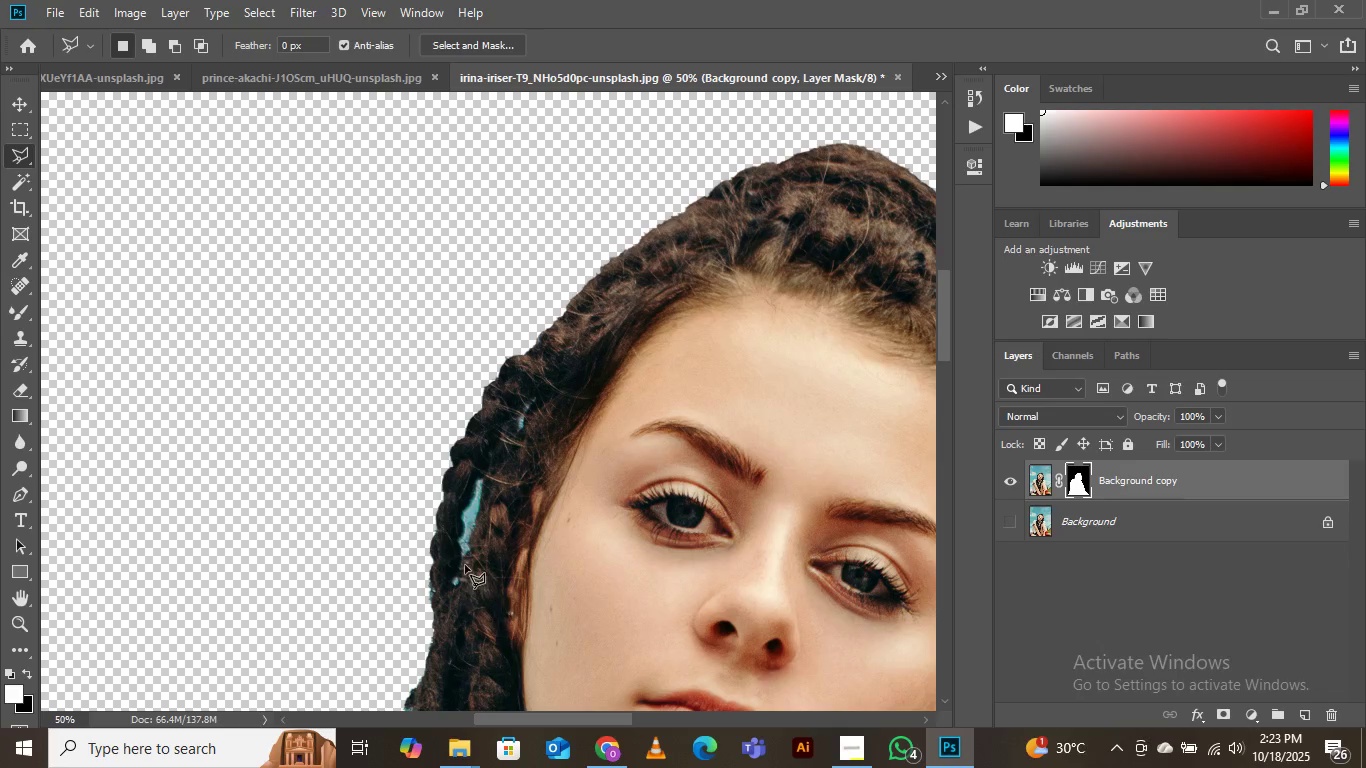 
left_click_drag(start_coordinate=[266, 348], to_coordinate=[551, 671])
 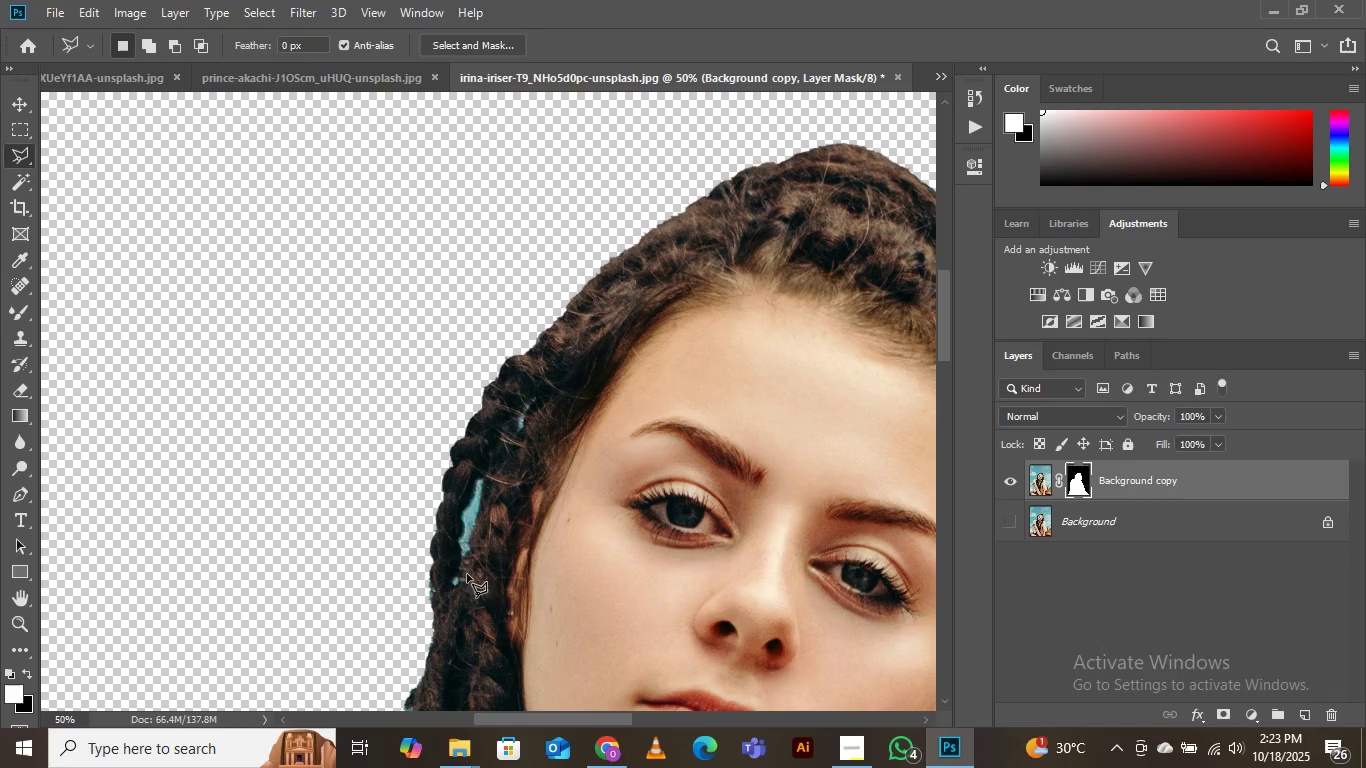 
key(Space)
 